 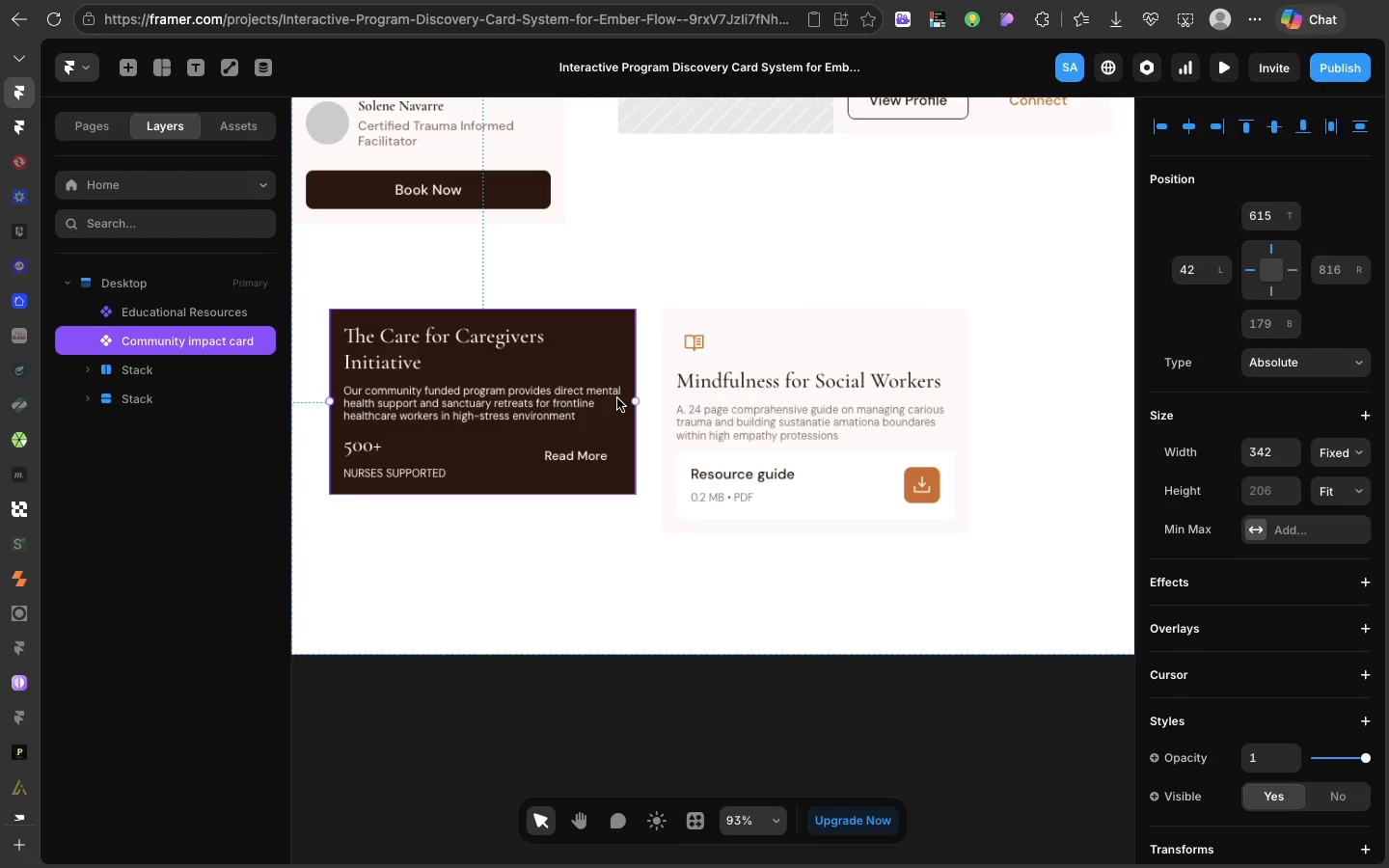 
scroll: coordinate [617, 398], scroll_direction: up, amount: 11.0
 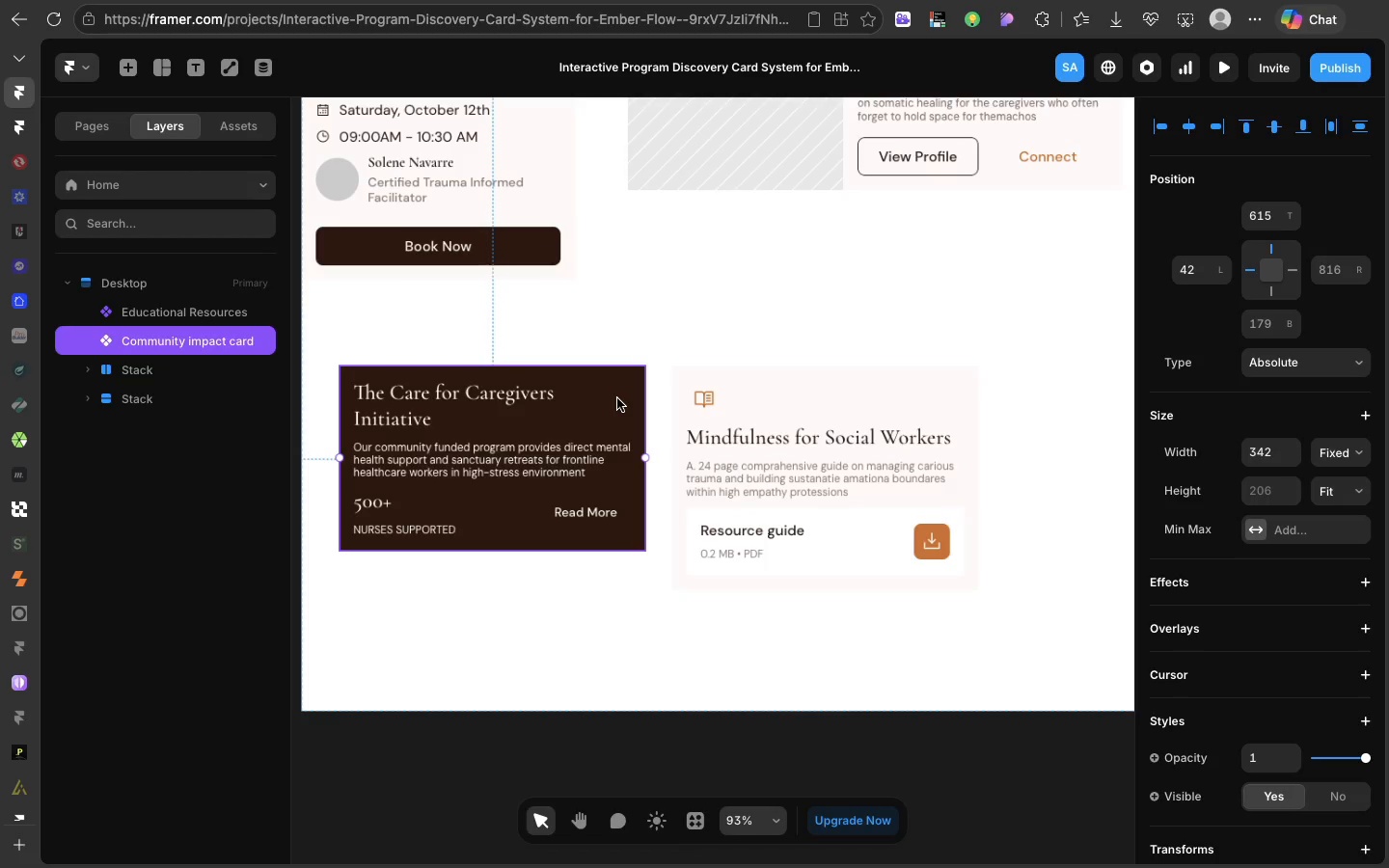 
wait(30.19)
 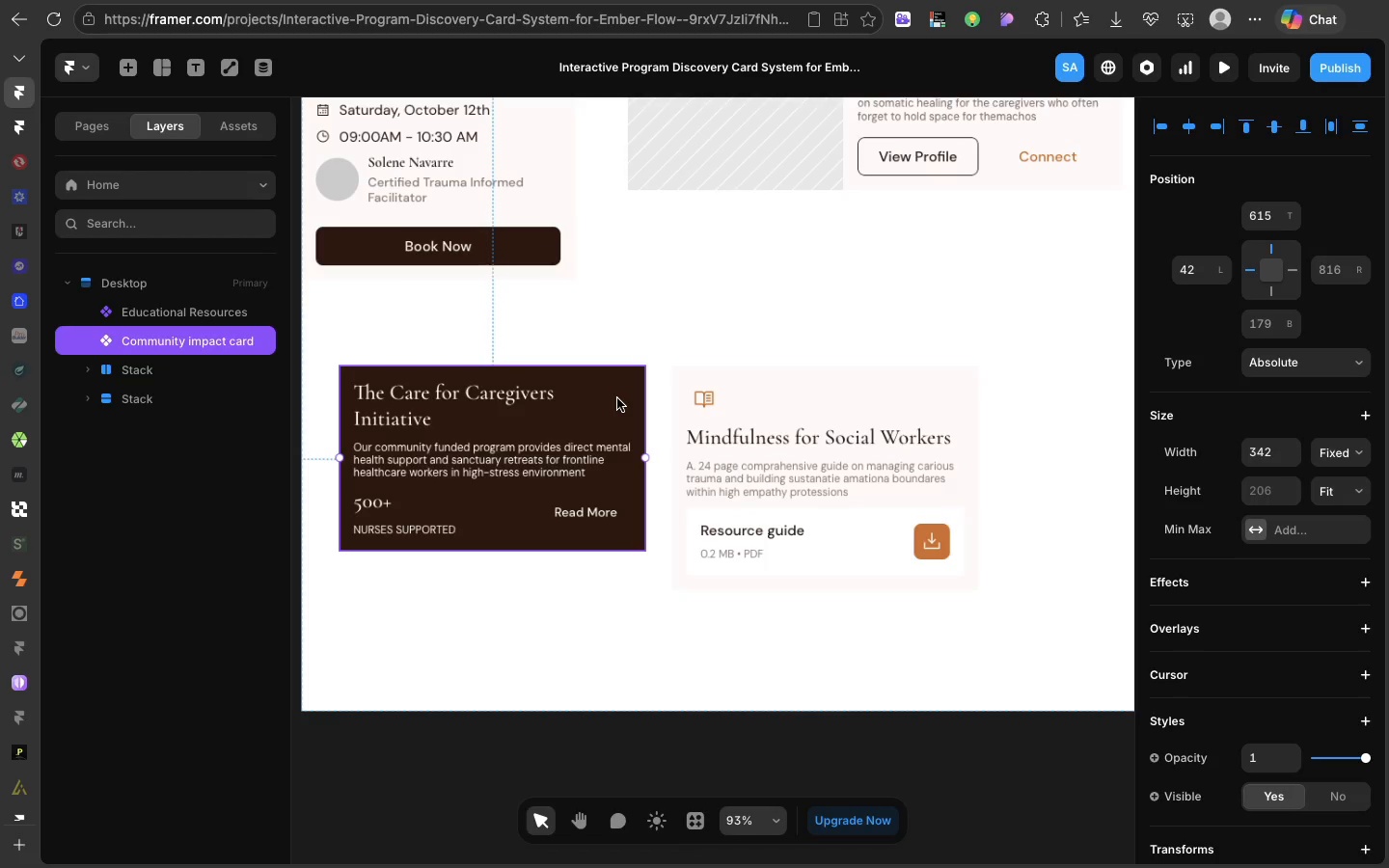 
scroll: coordinate [633, 439], scroll_direction: up, amount: 31.0
 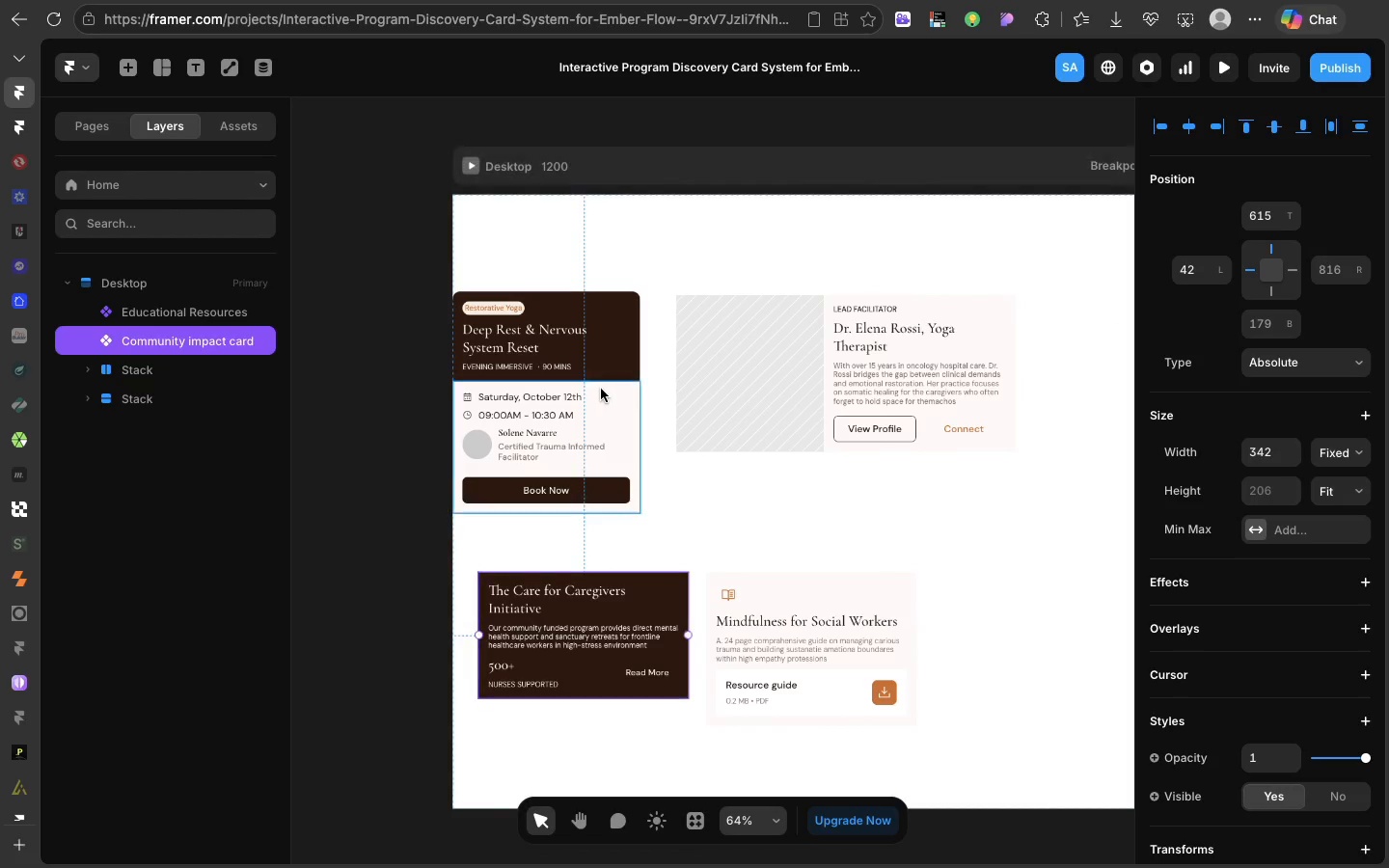 
left_click([601, 389])
 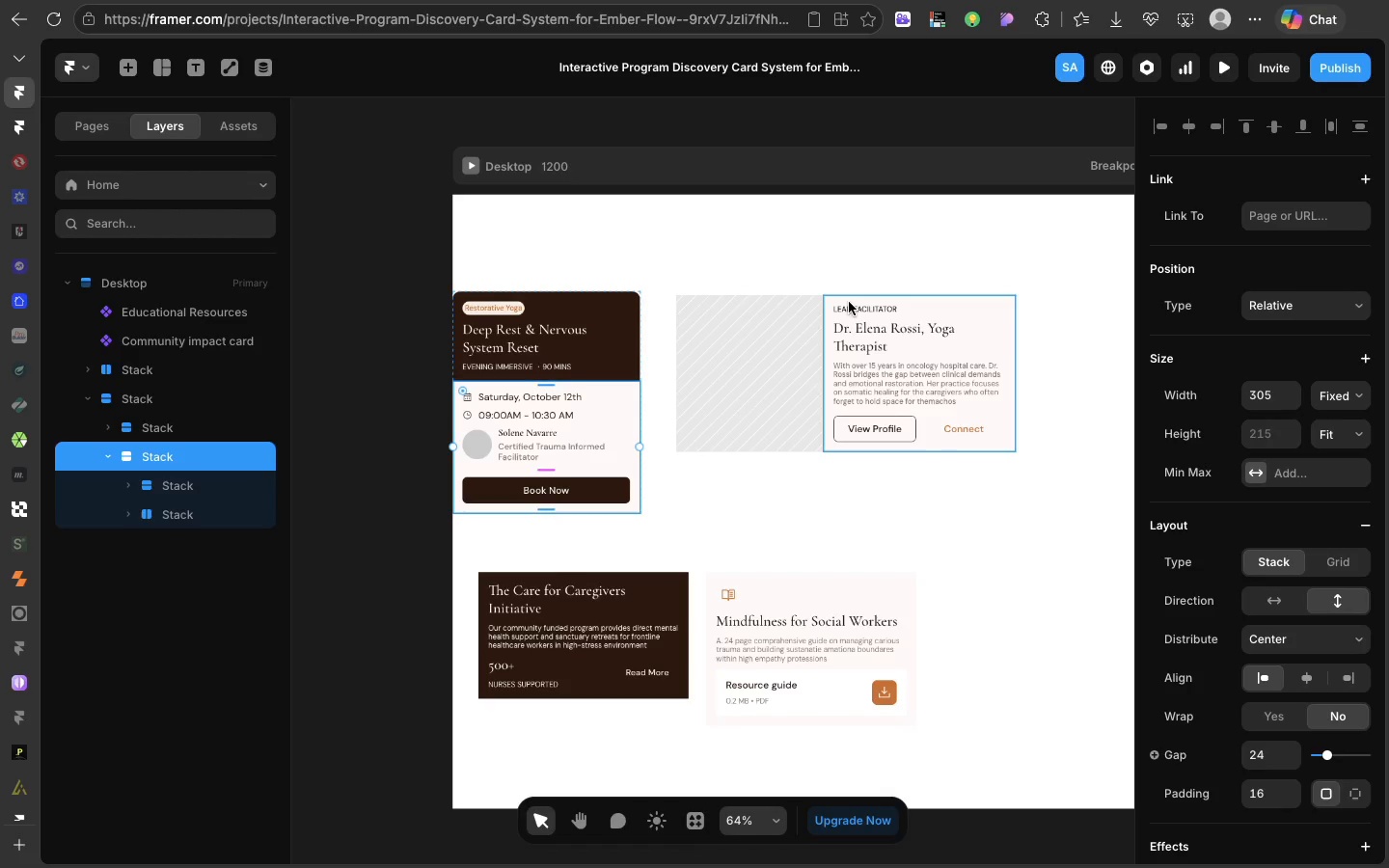 
left_click([849, 302])
 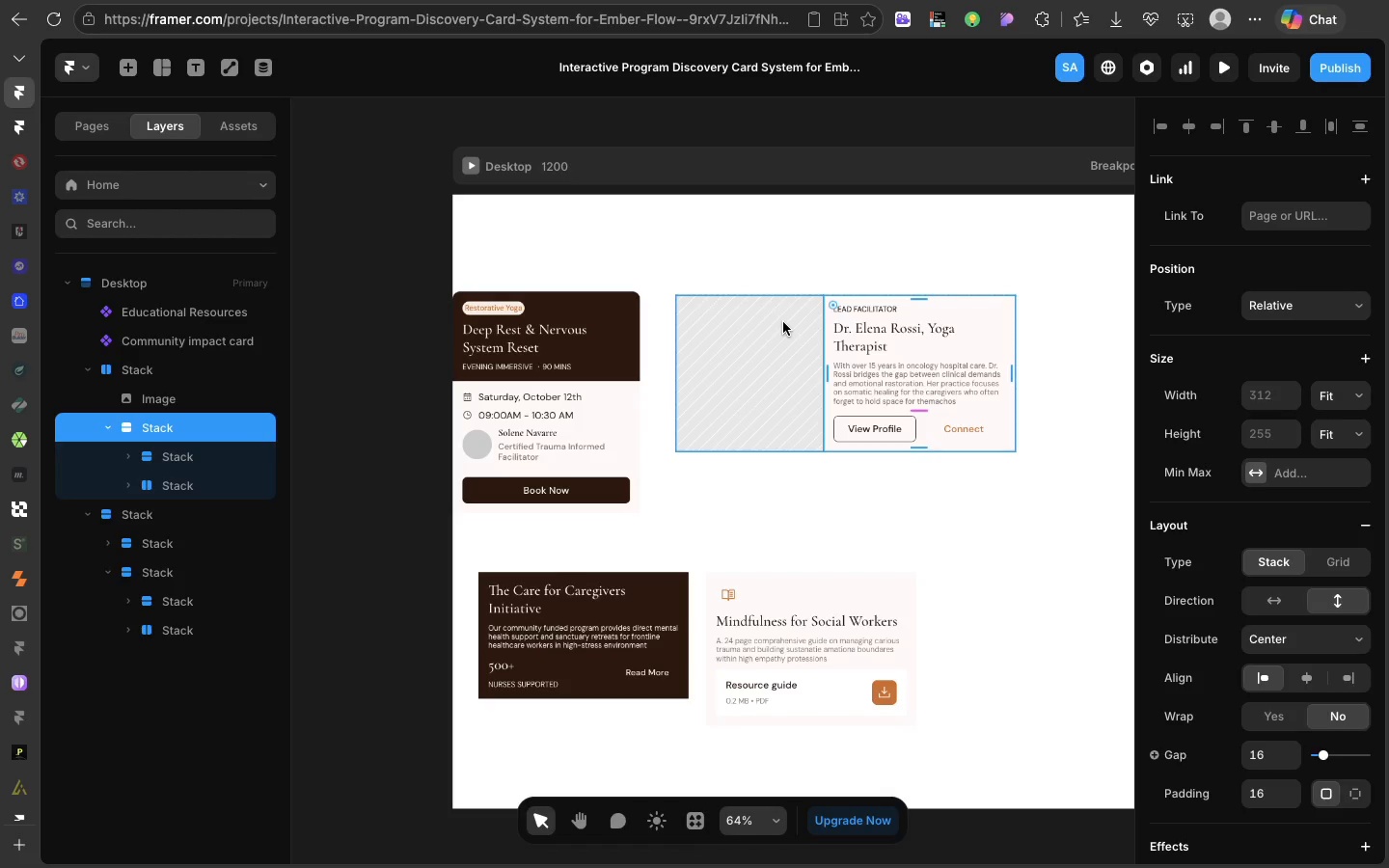 
double_click([783, 322])
 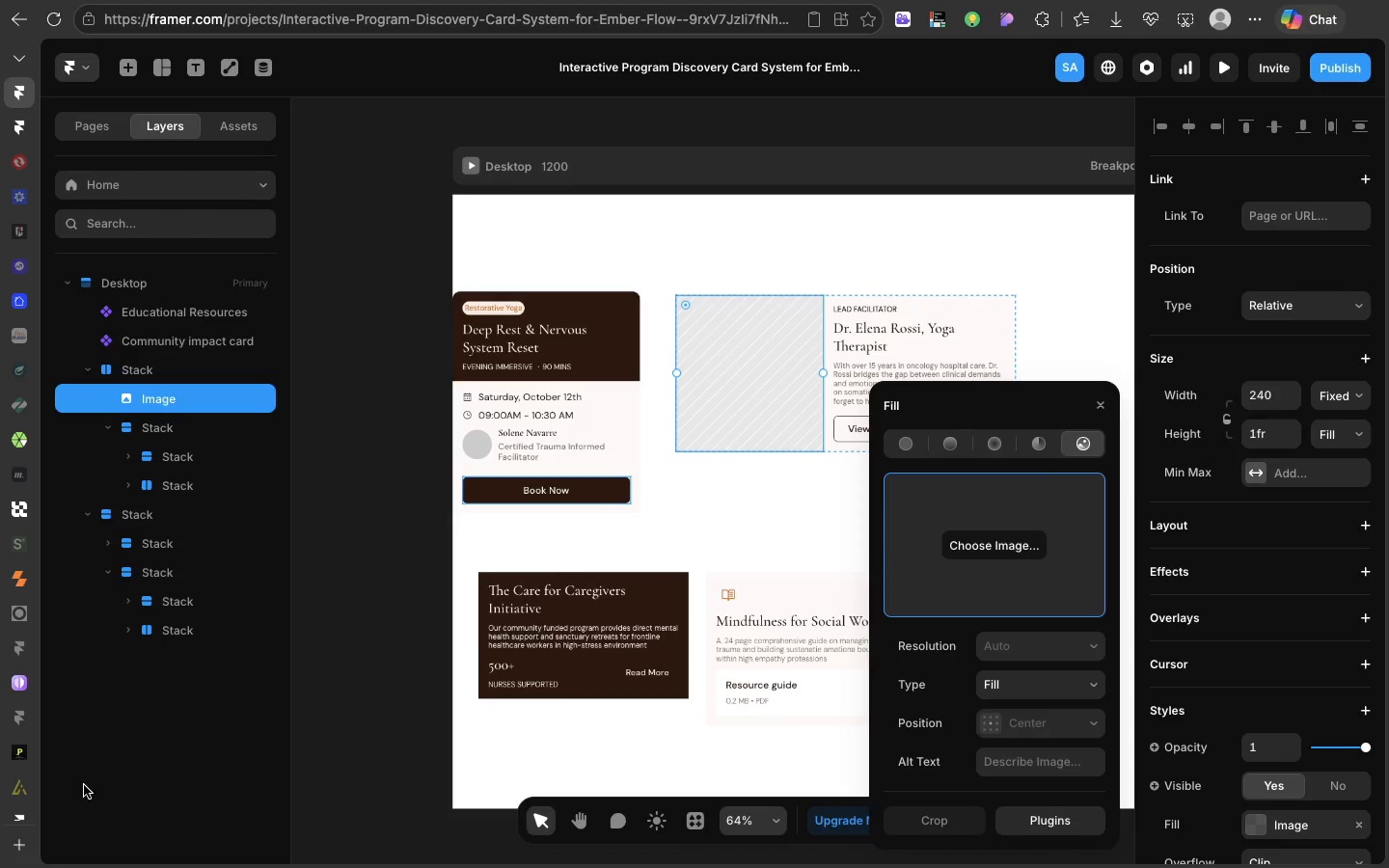 
left_click([22, 852])
 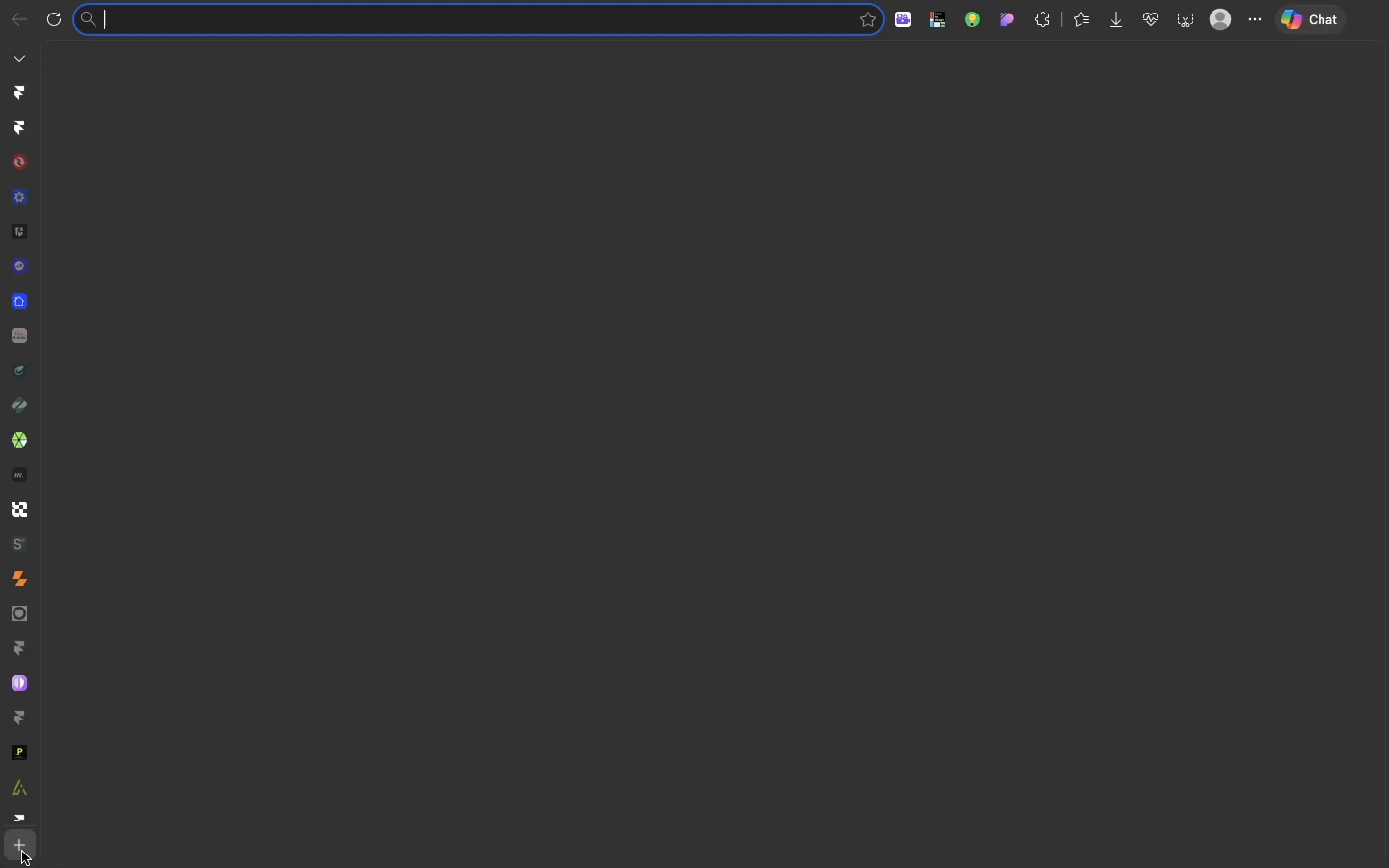 
type(uns)
 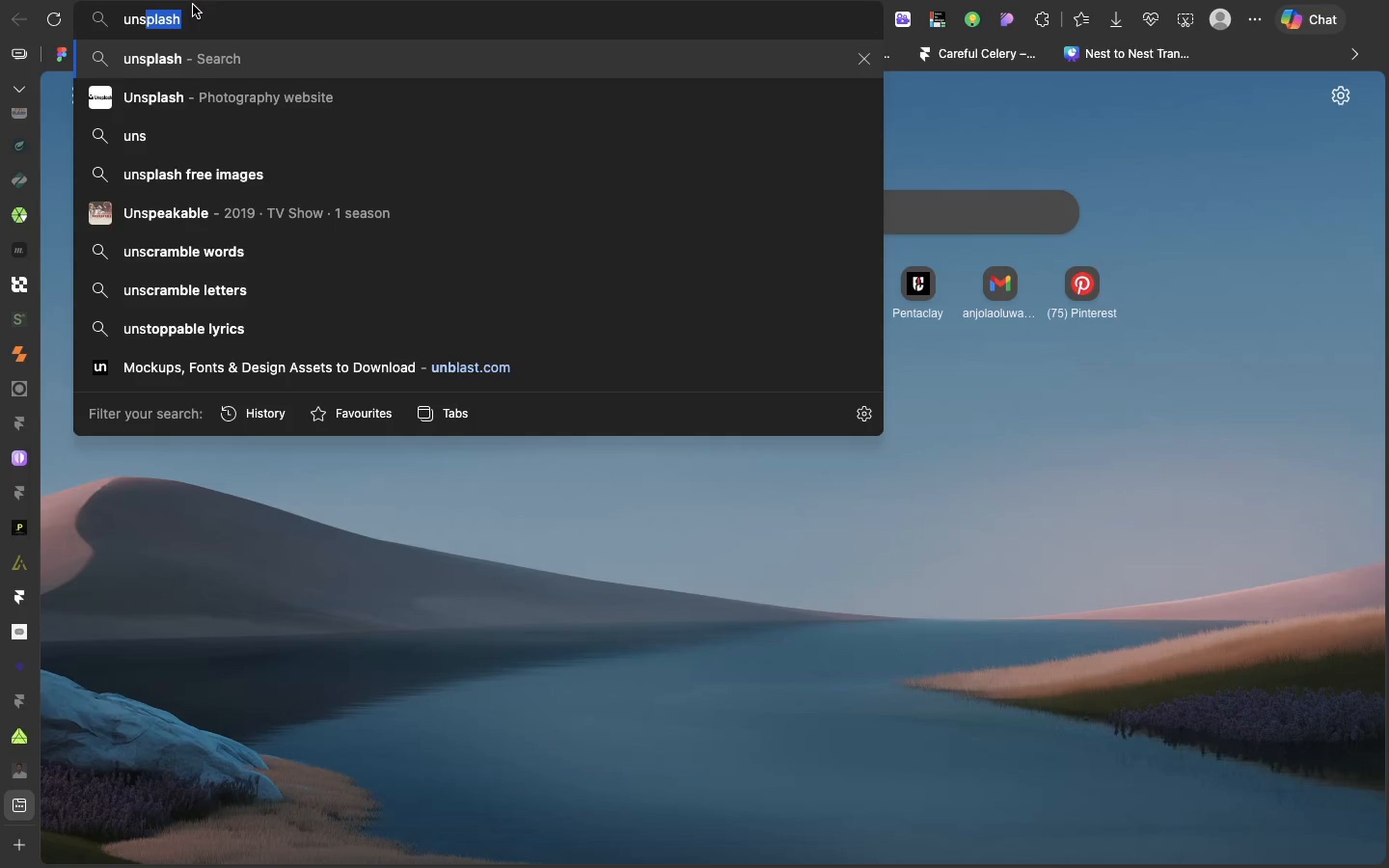 
wait(5.42)
 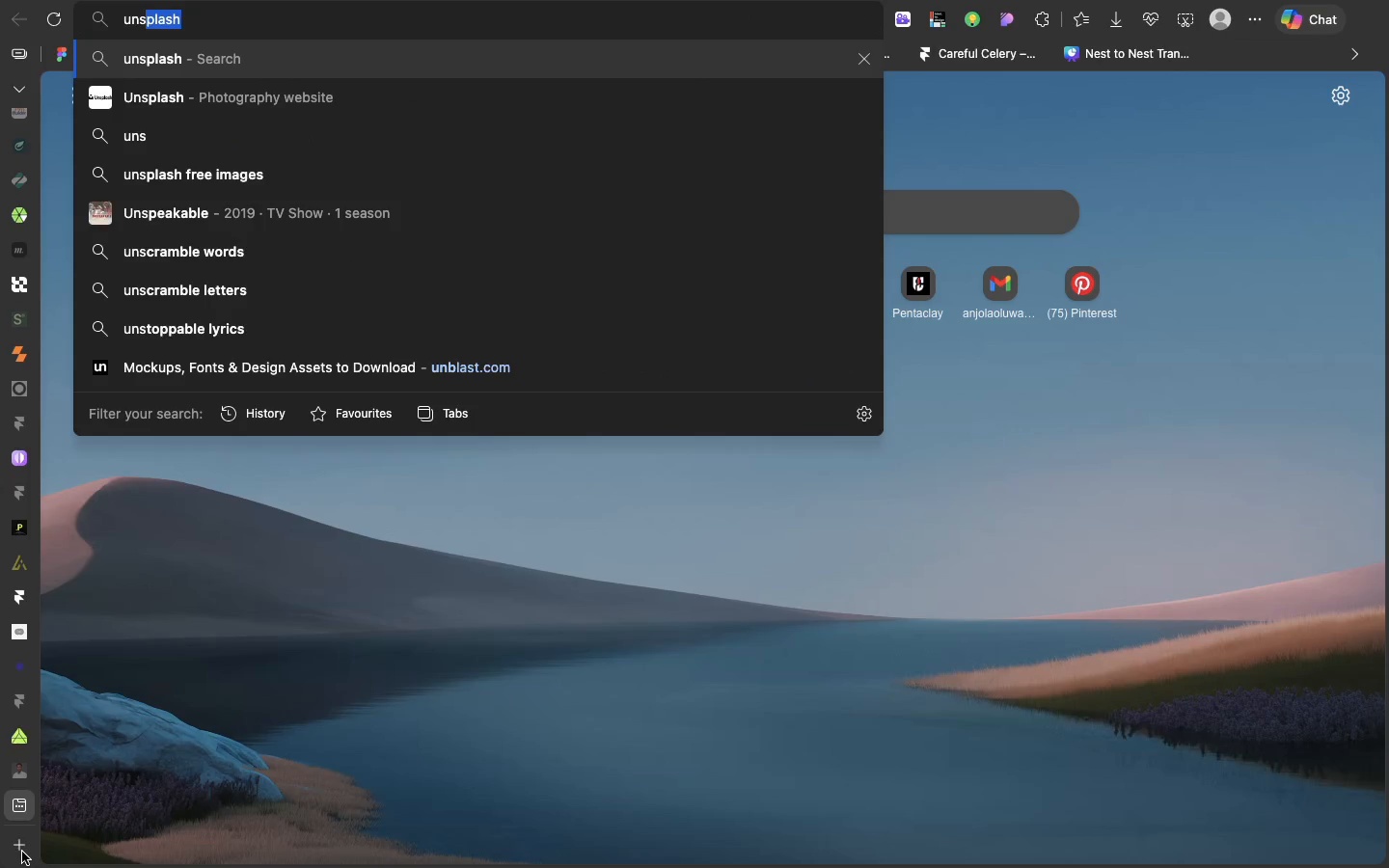 
double_click([184, 18])
 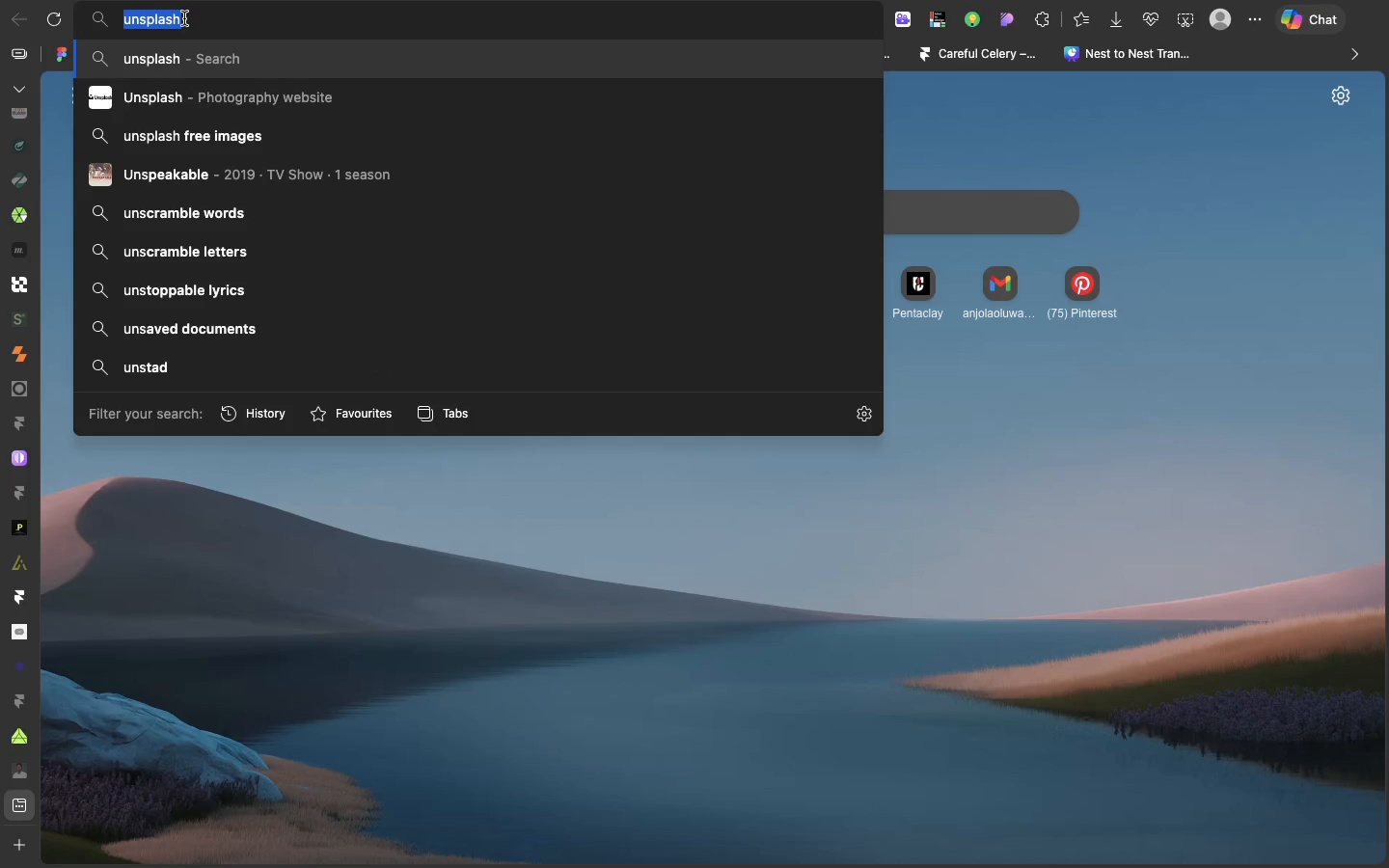 
triple_click([184, 18])
 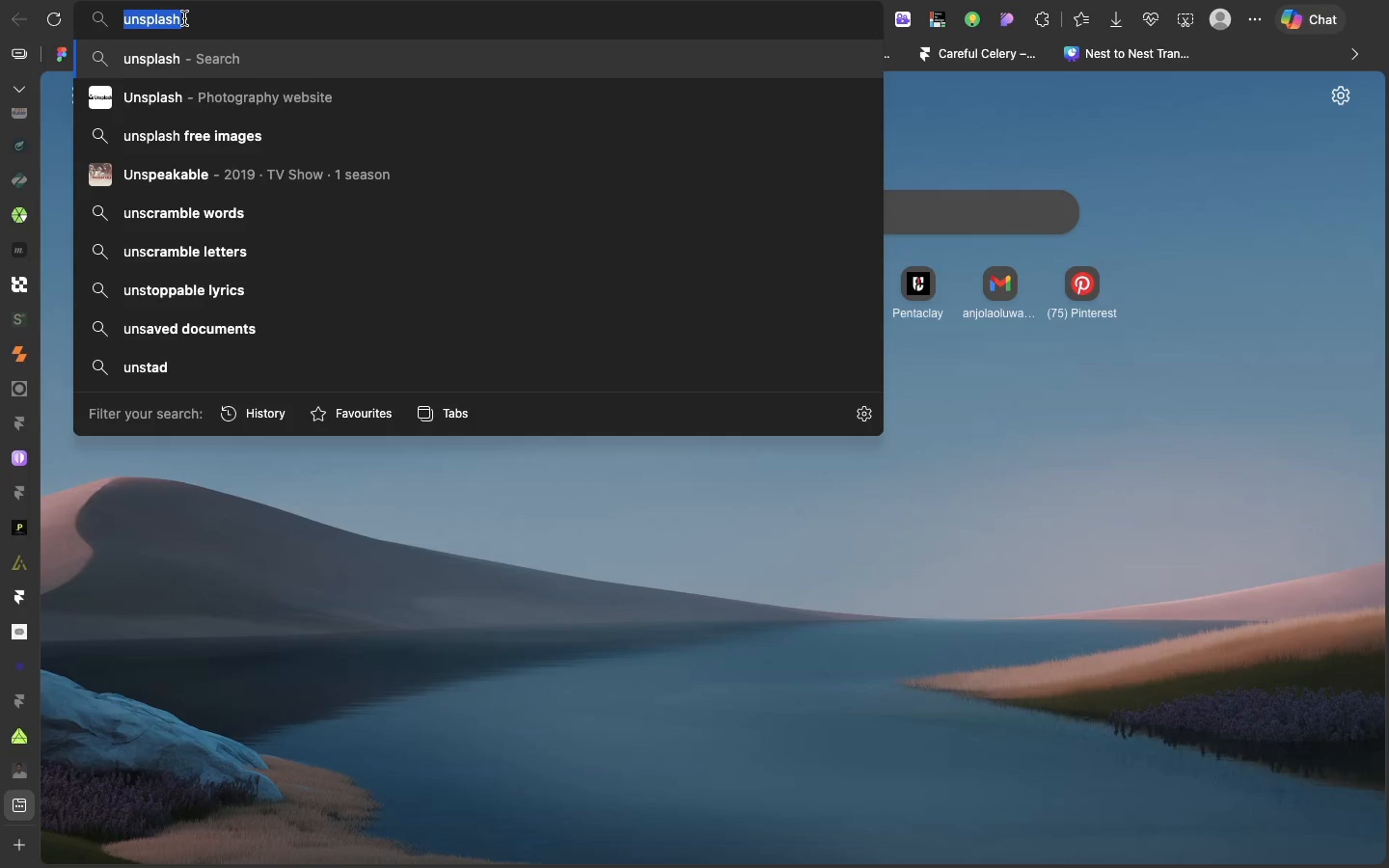 
type(pexels)
 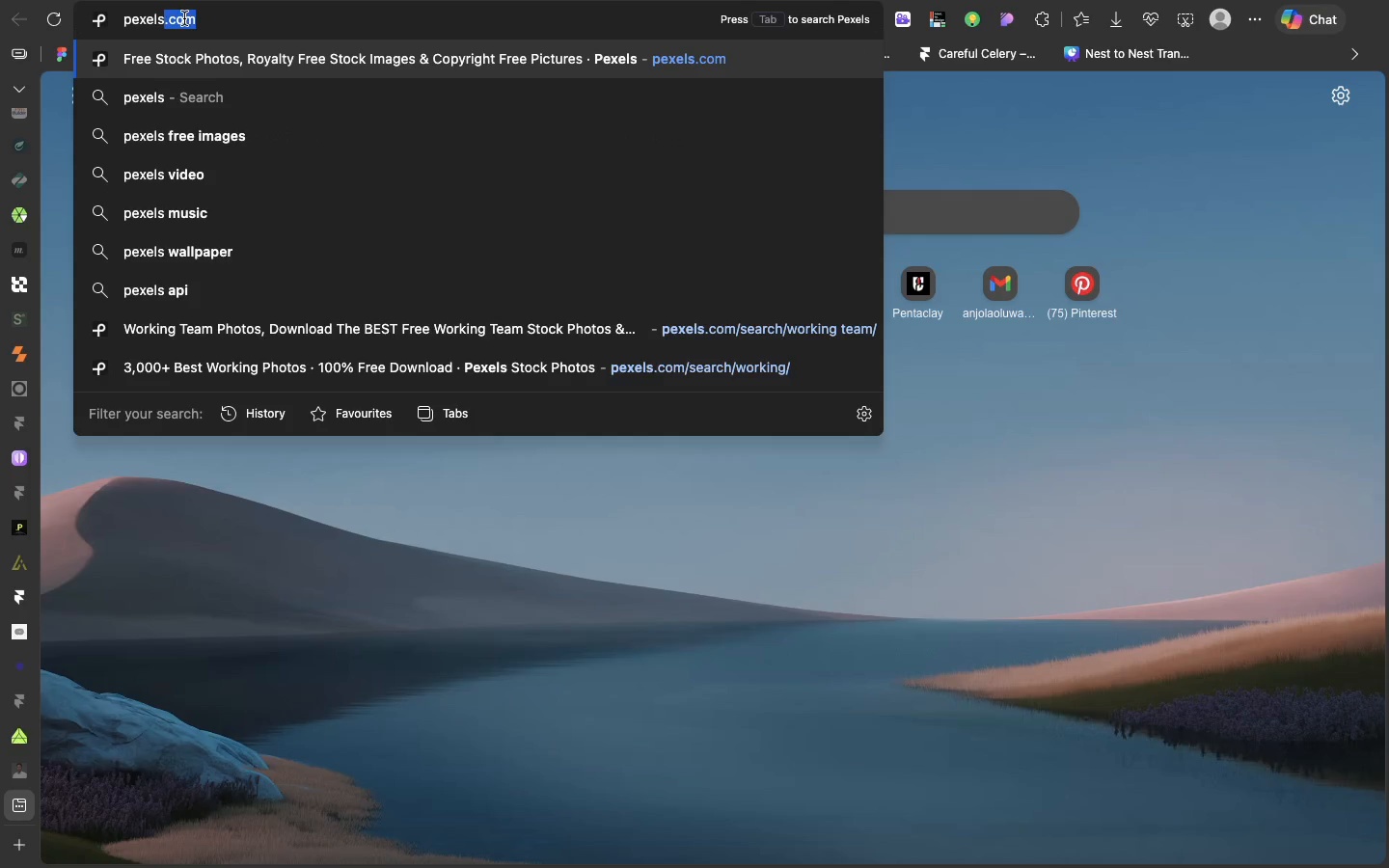 
key(Enter)
 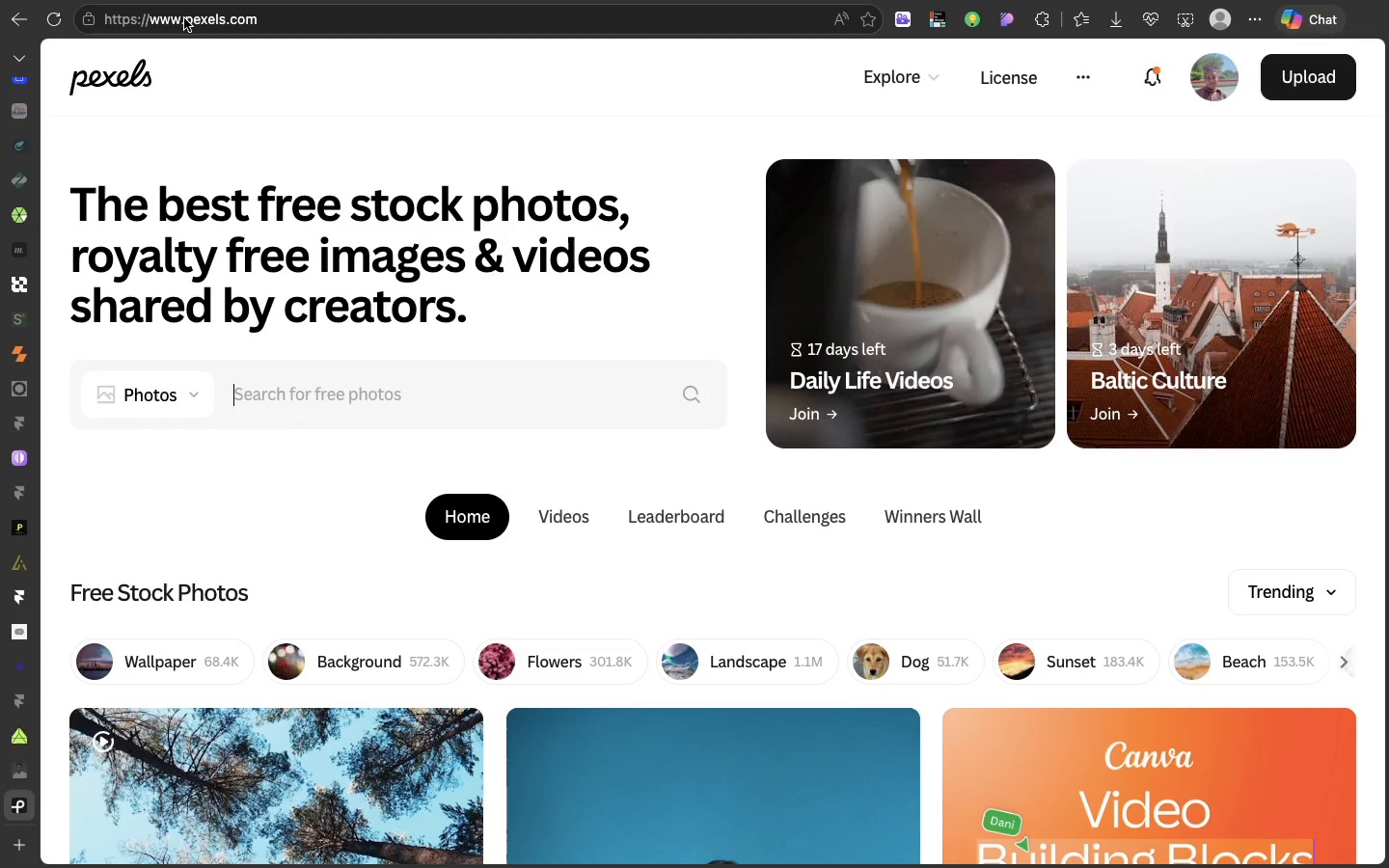 
wait(15.37)
 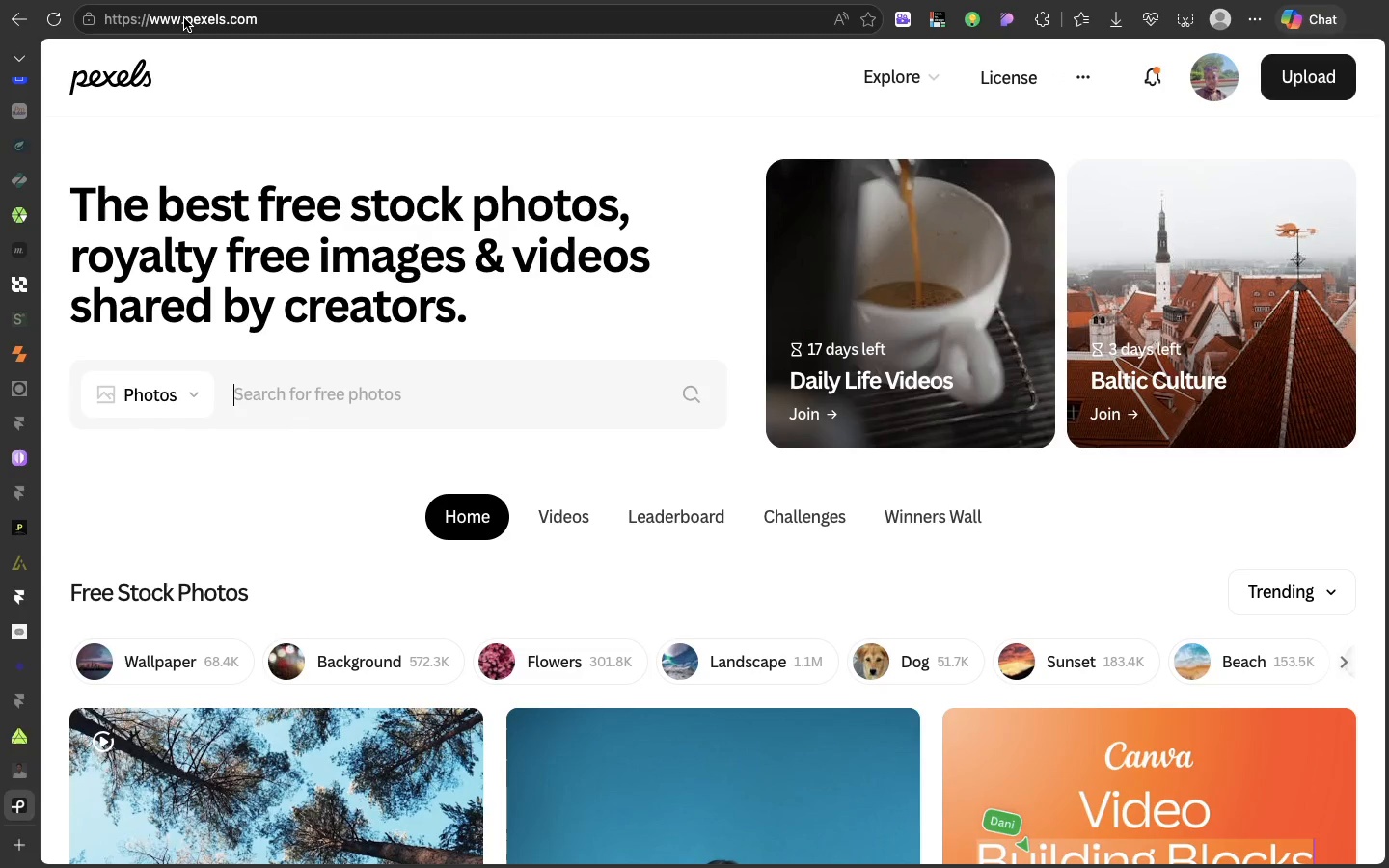 
type(portrait)
 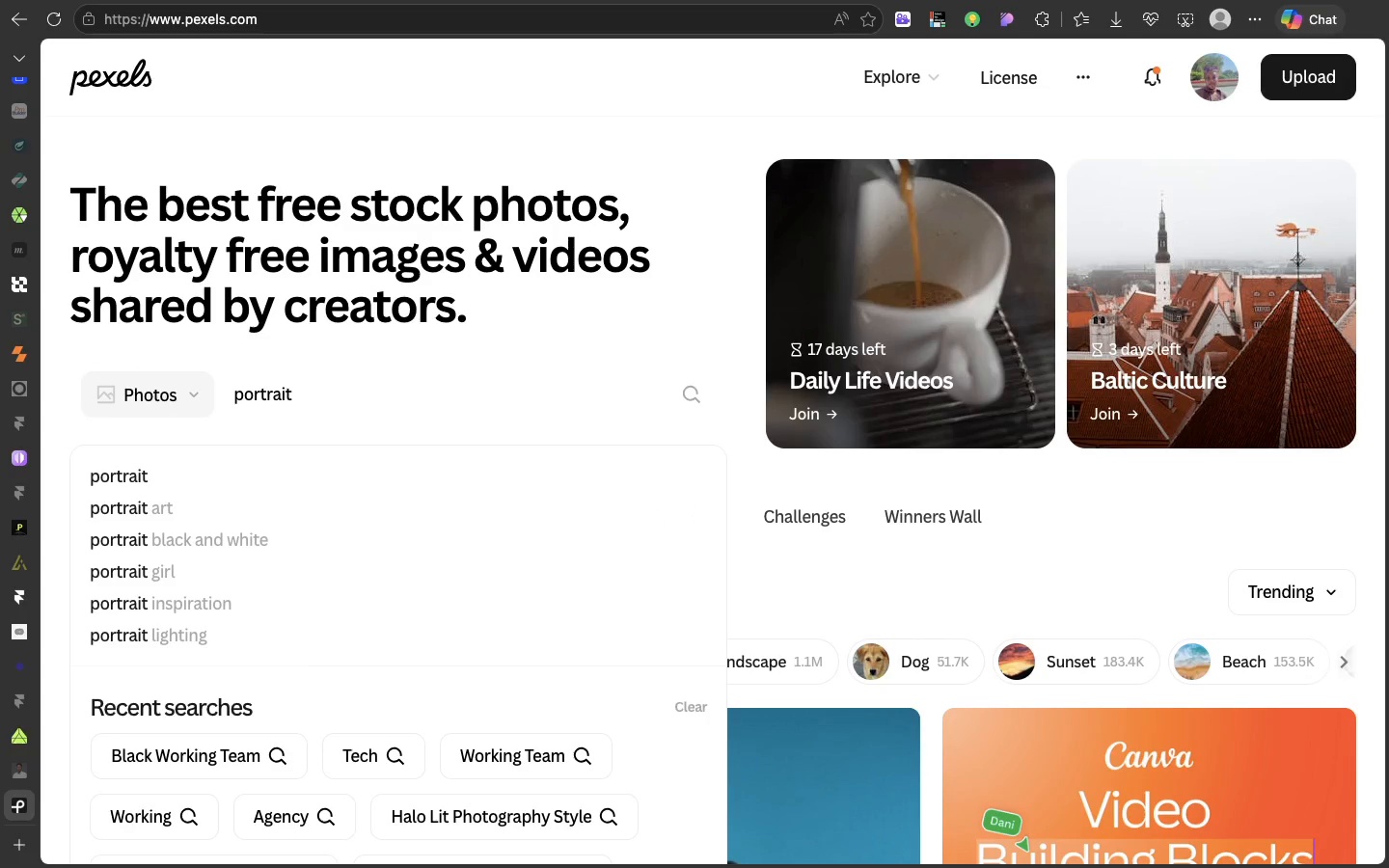 
key(Enter)
 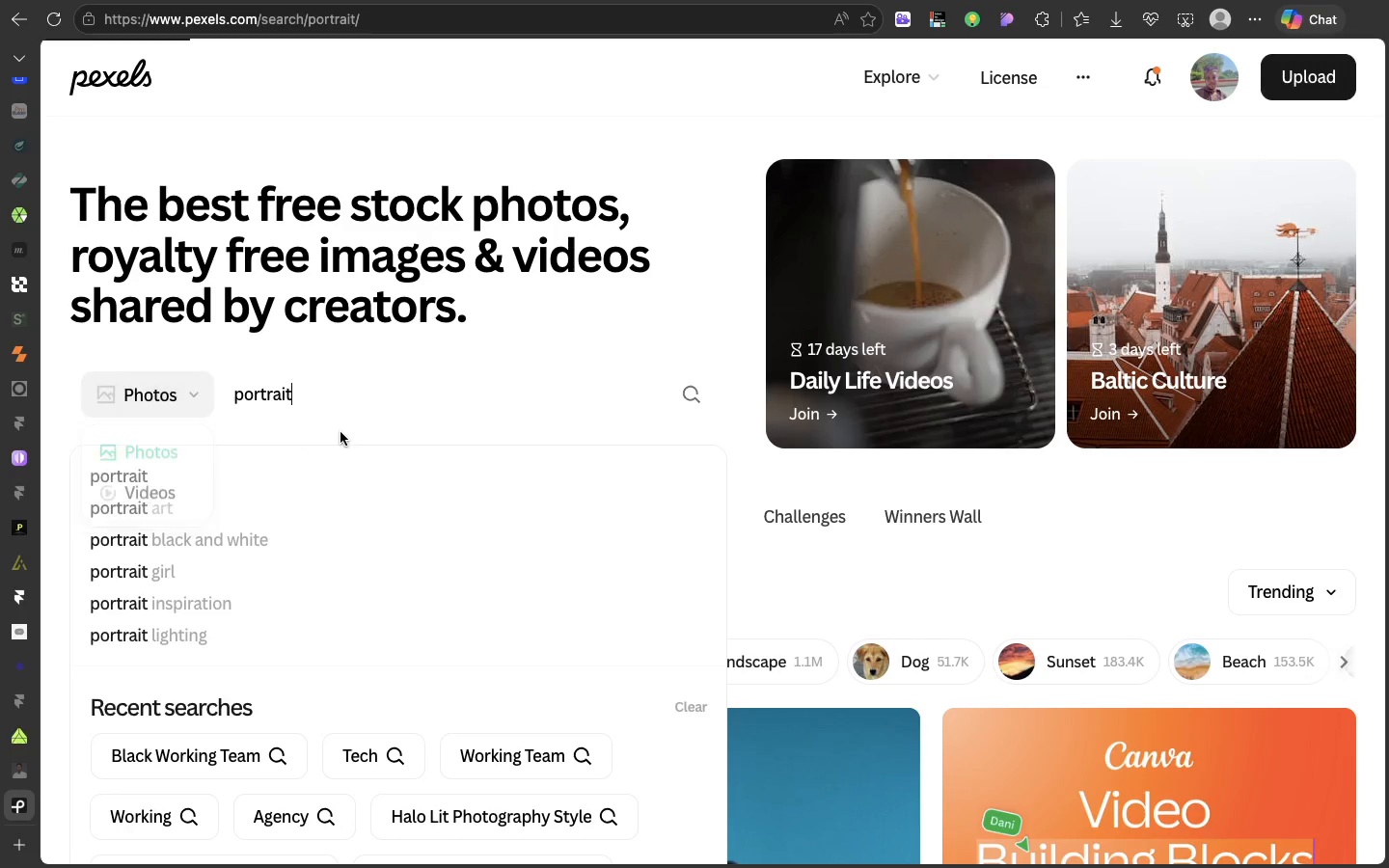 
left_click([266, 474])
 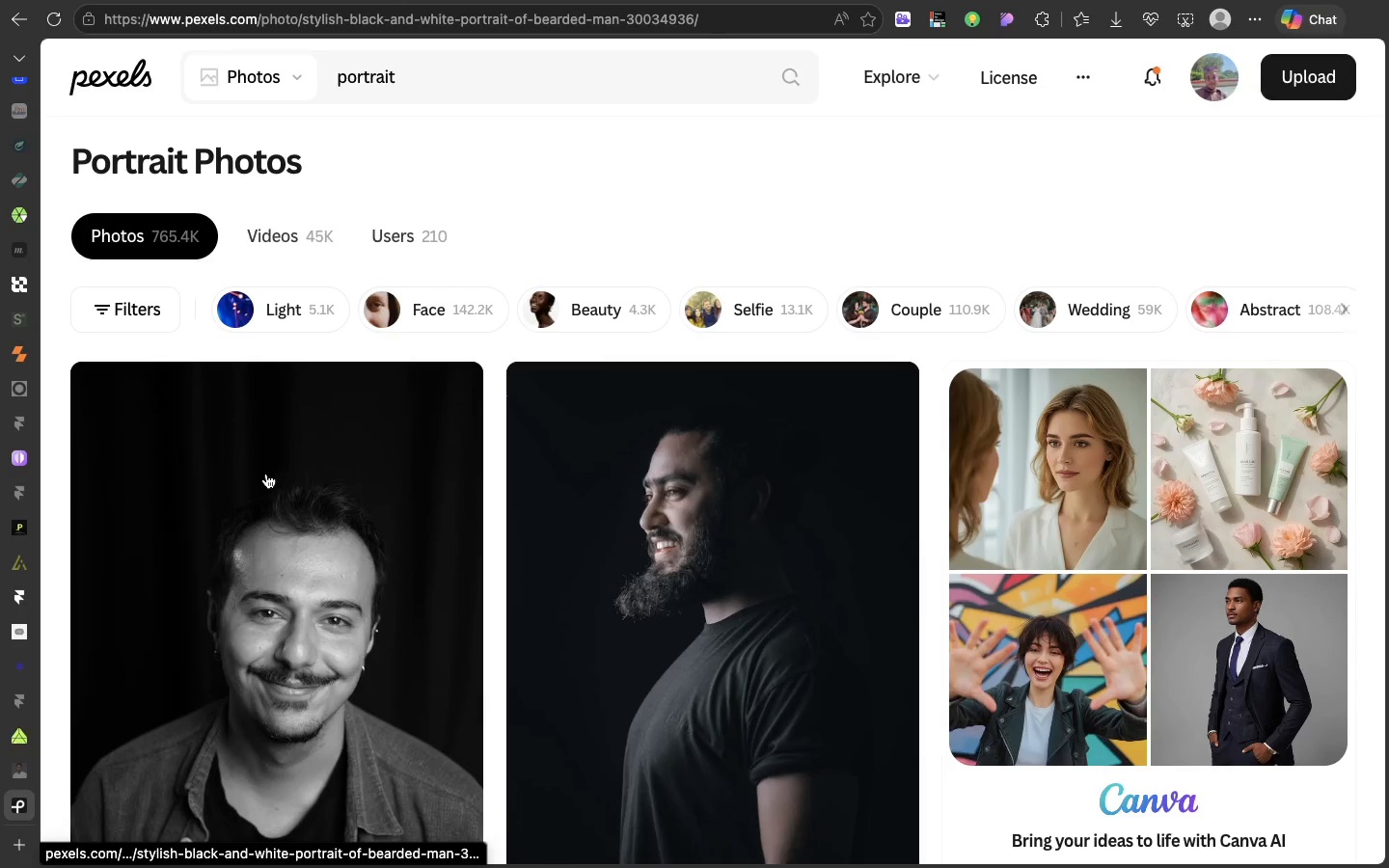 
scroll: coordinate [454, 685], scroll_direction: down, amount: 11.0
 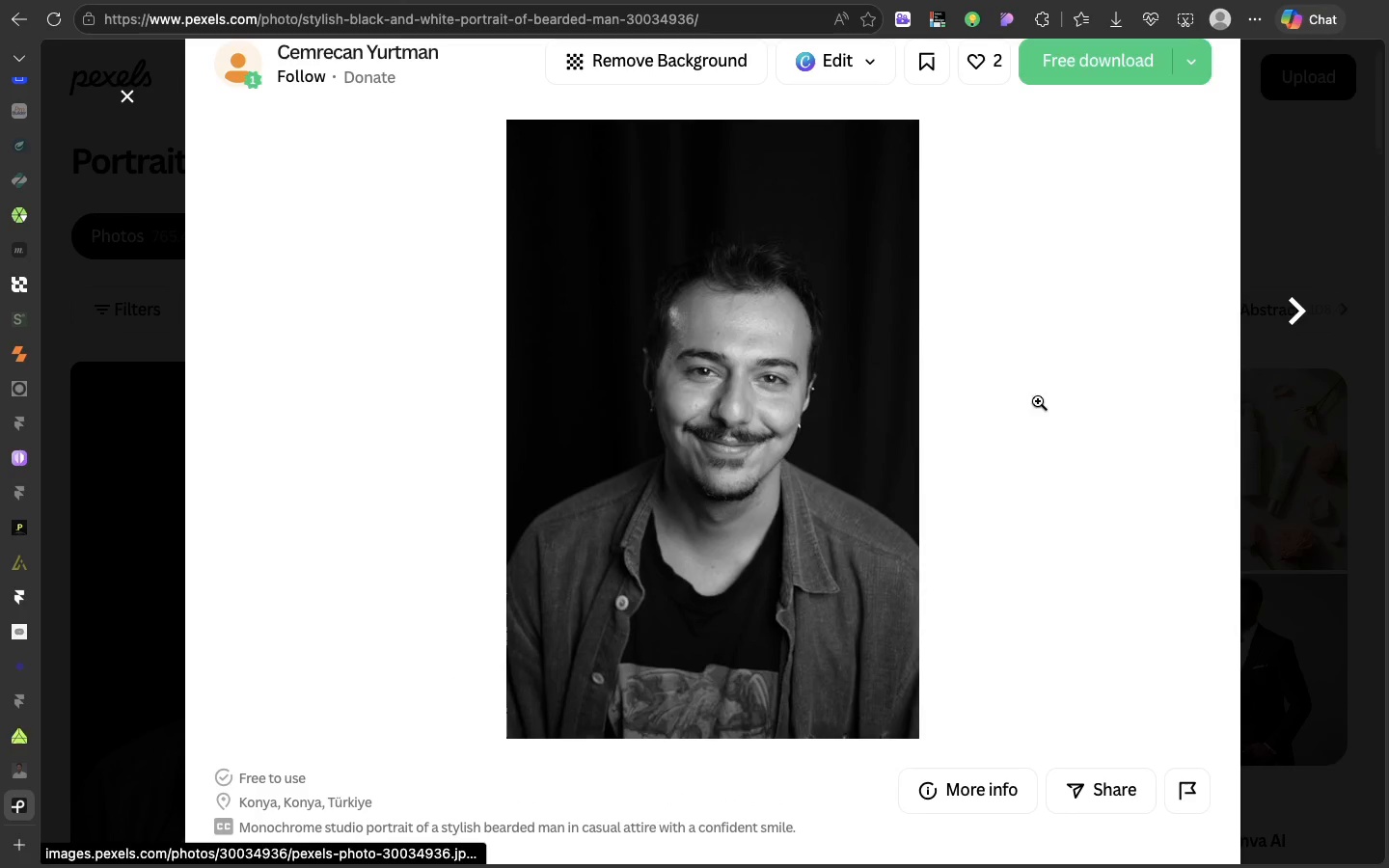 
left_click([1385, 225])
 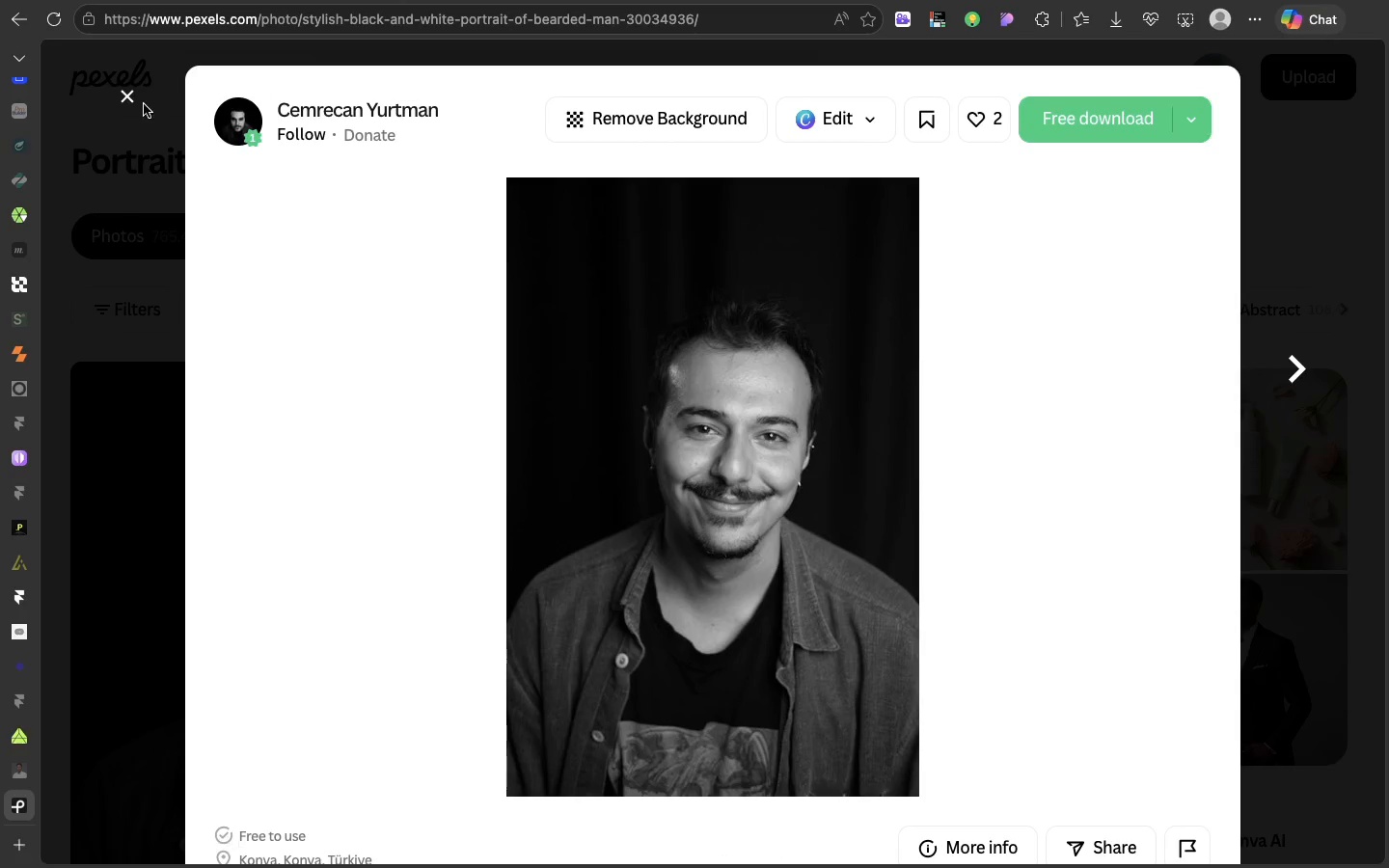 
scroll: coordinate [1385, 225], scroll_direction: up, amount: 28.0
 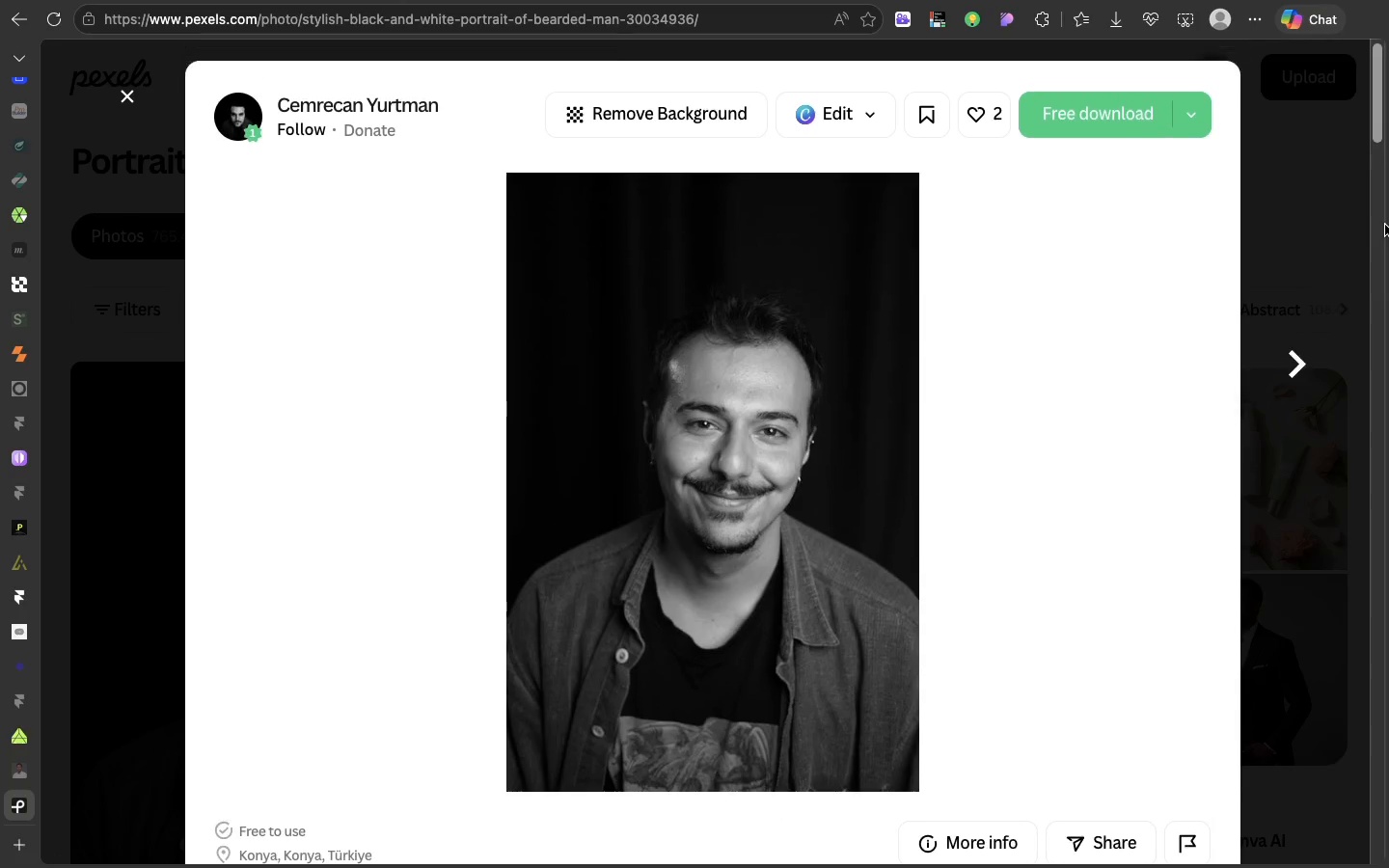 
left_click([121, 102])
 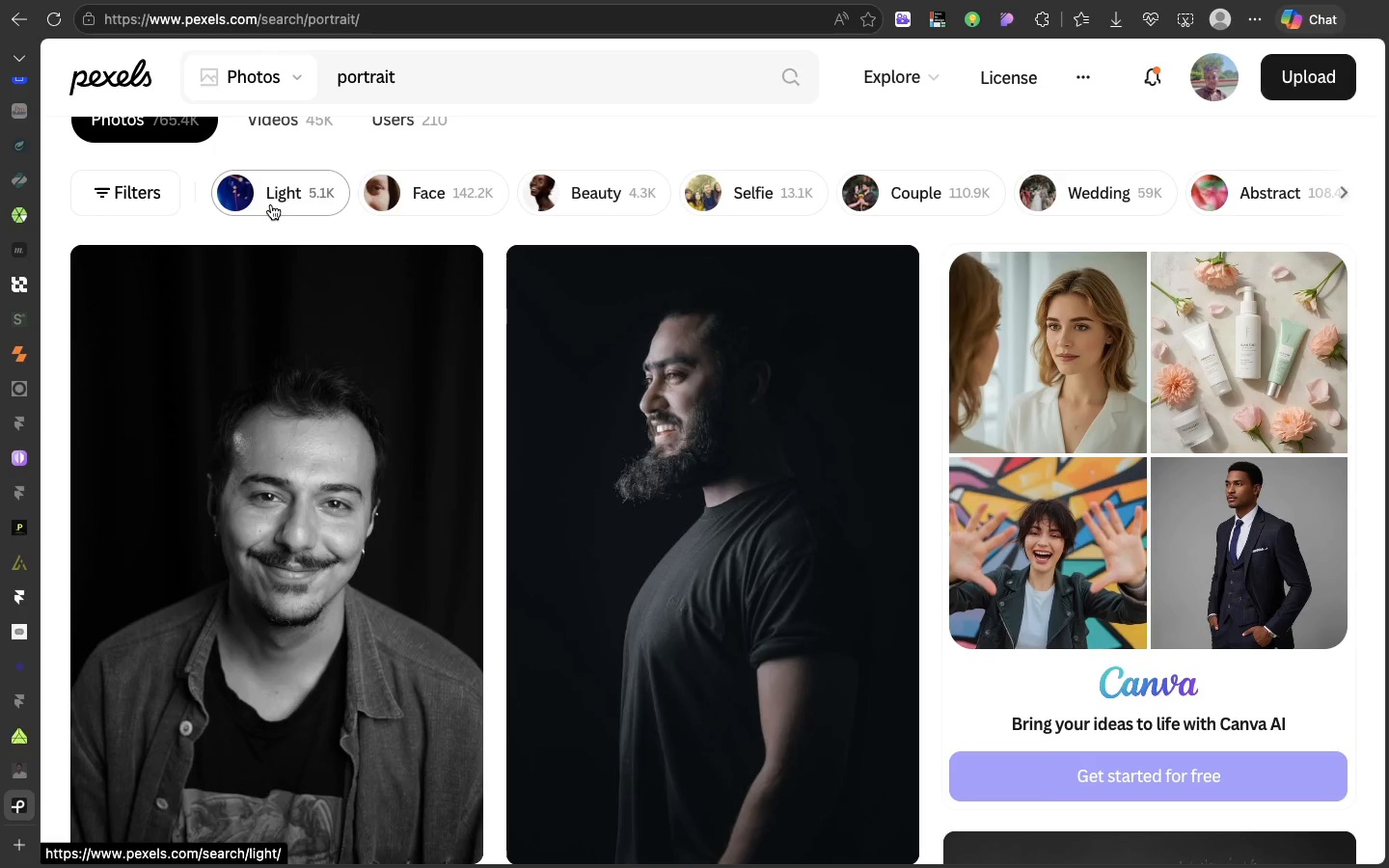 
wait(6.51)
 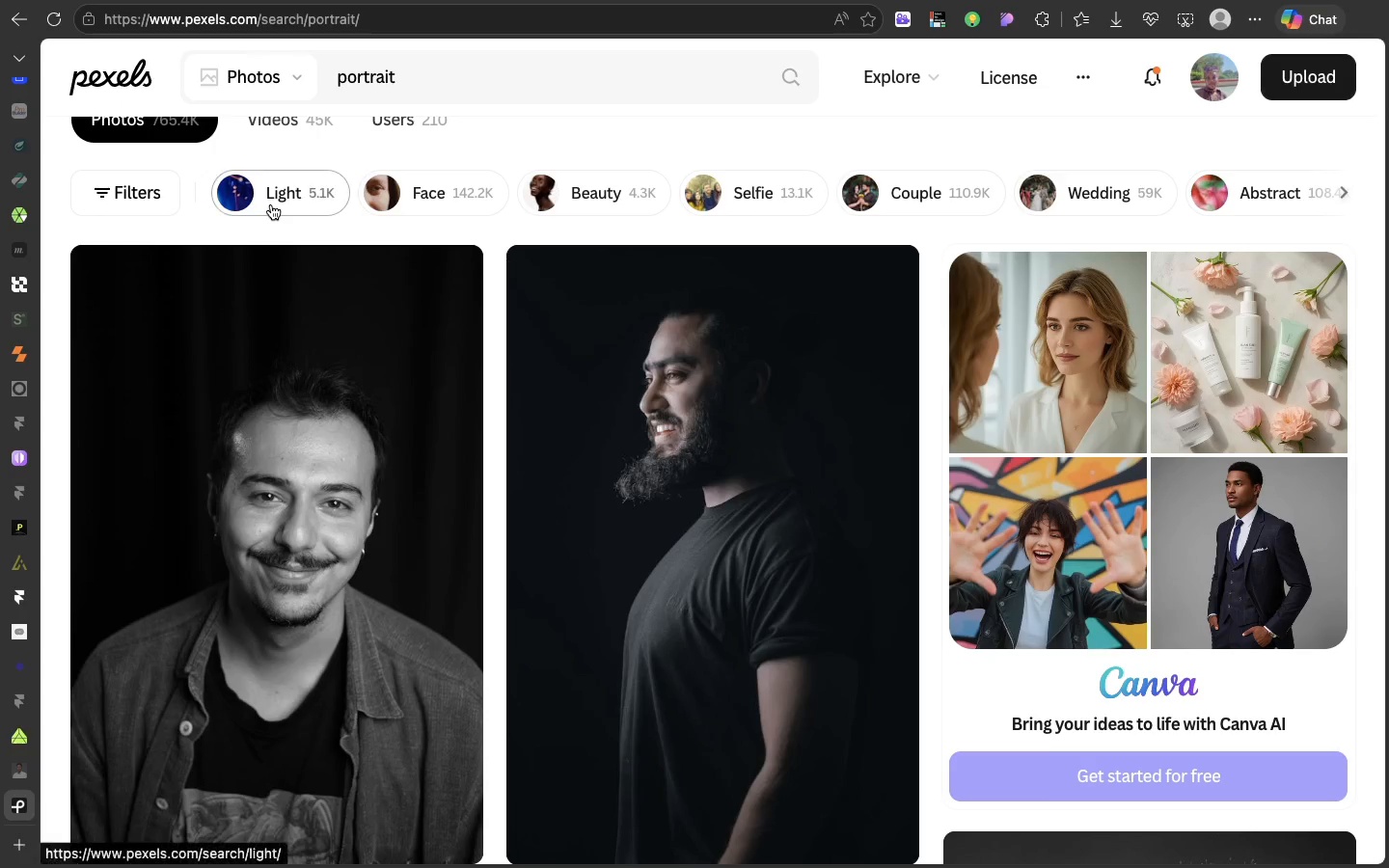 
scroll: coordinate [531, 420], scroll_direction: down, amount: 92.0
 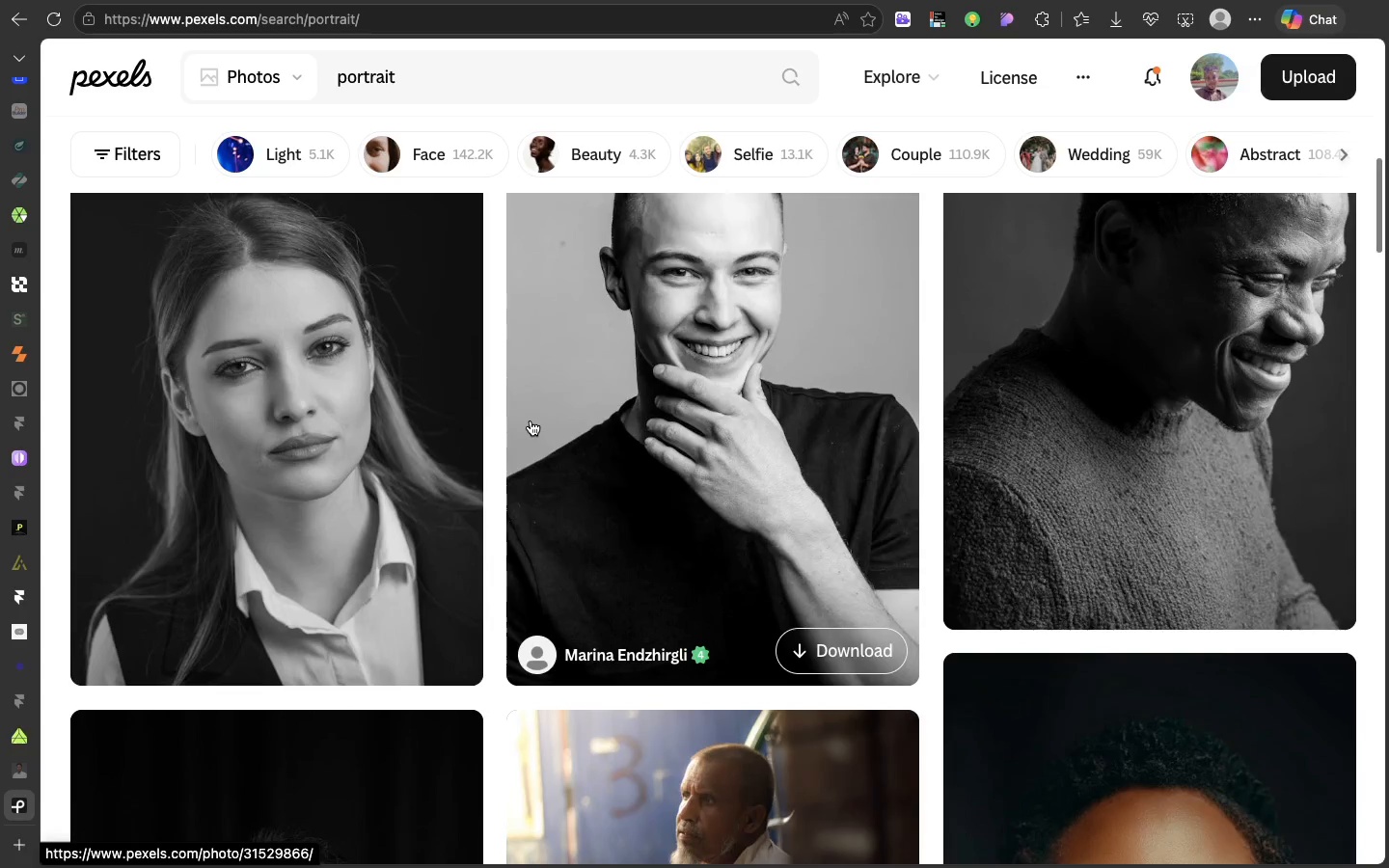 
scroll: coordinate [527, 431], scroll_direction: up, amount: 56.0
 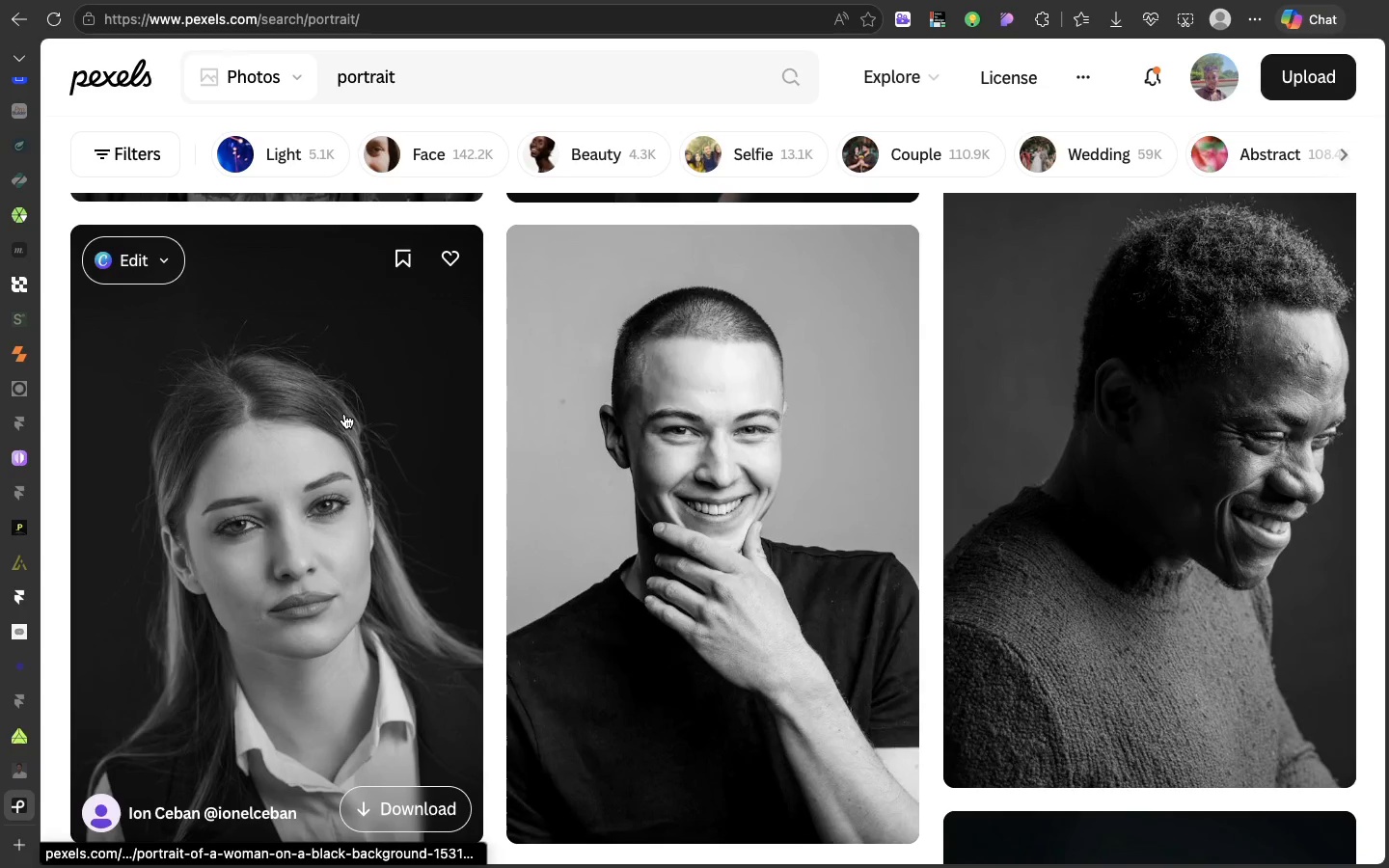 
right_click([328, 431])
 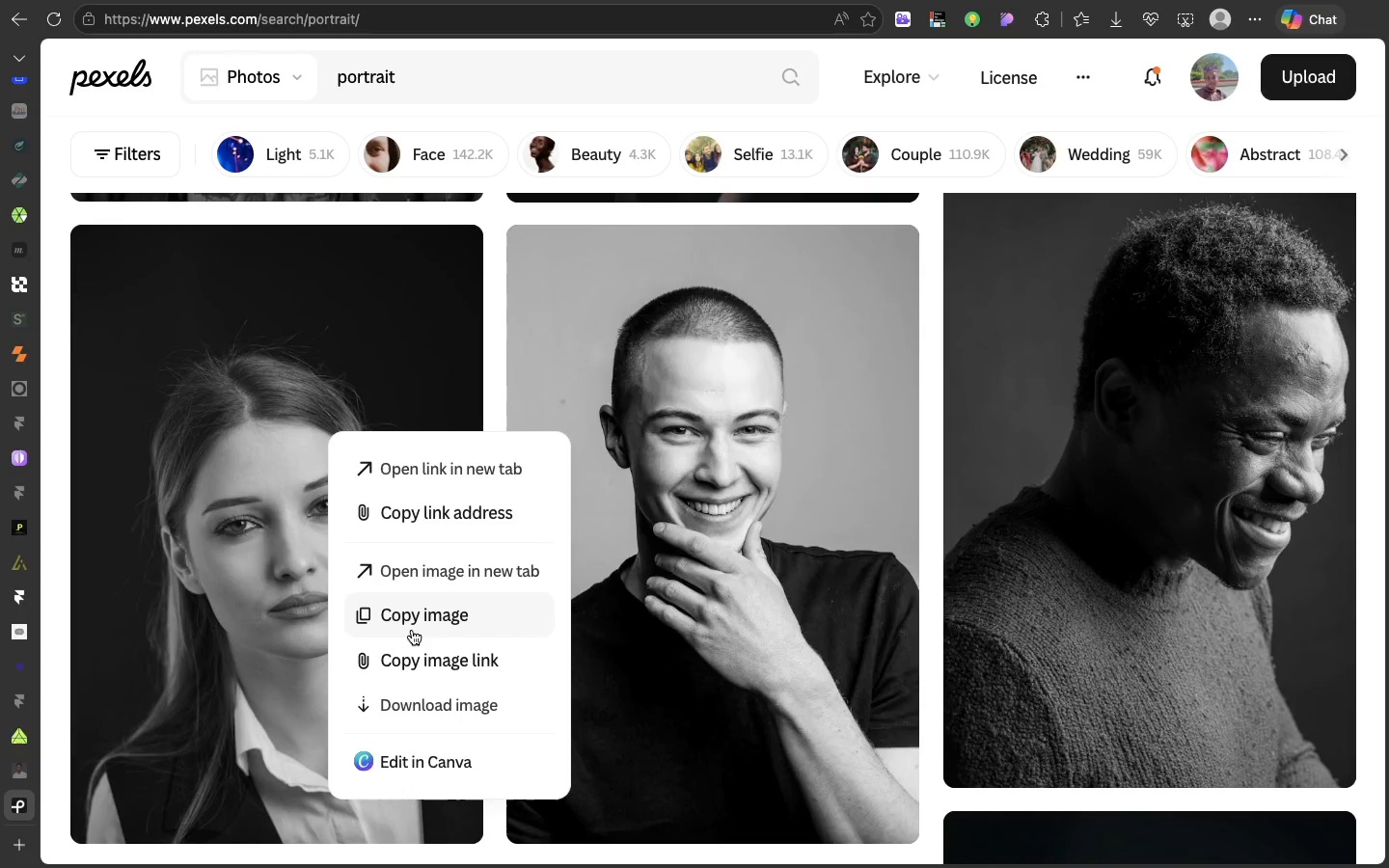 
left_click([412, 626])
 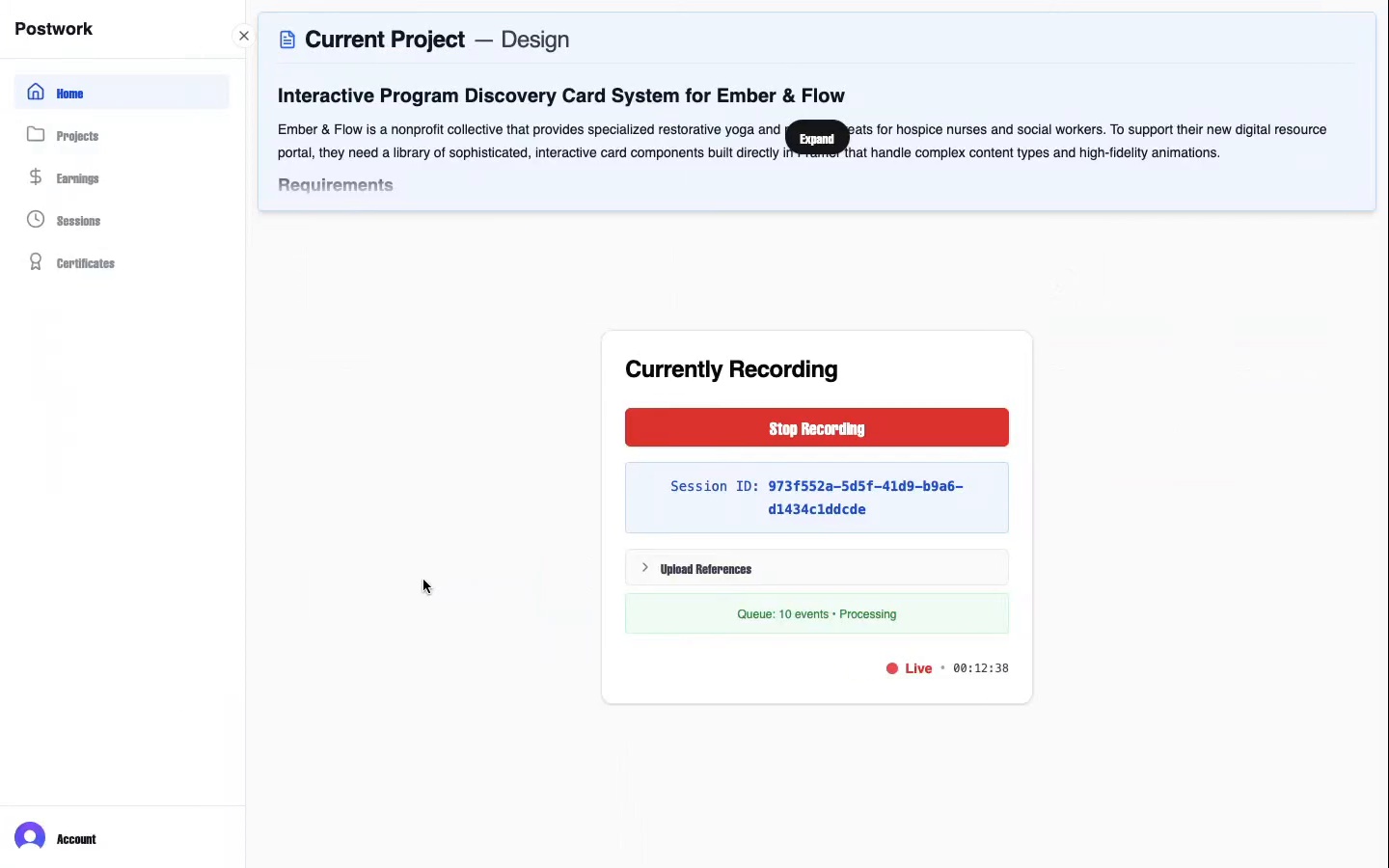 
wait(13.03)
 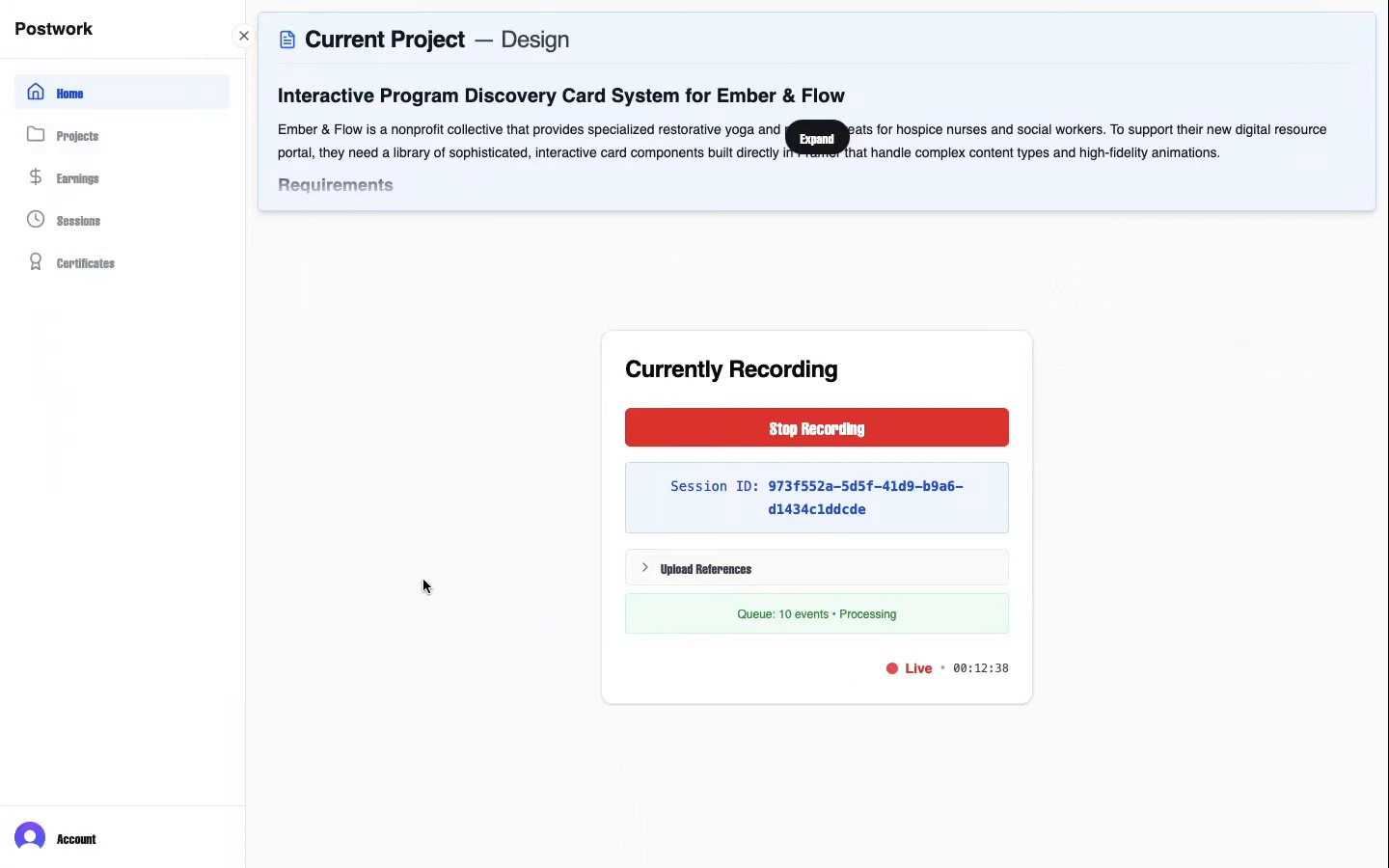 
scroll: coordinate [2, 346], scroll_direction: up, amount: 109.0
 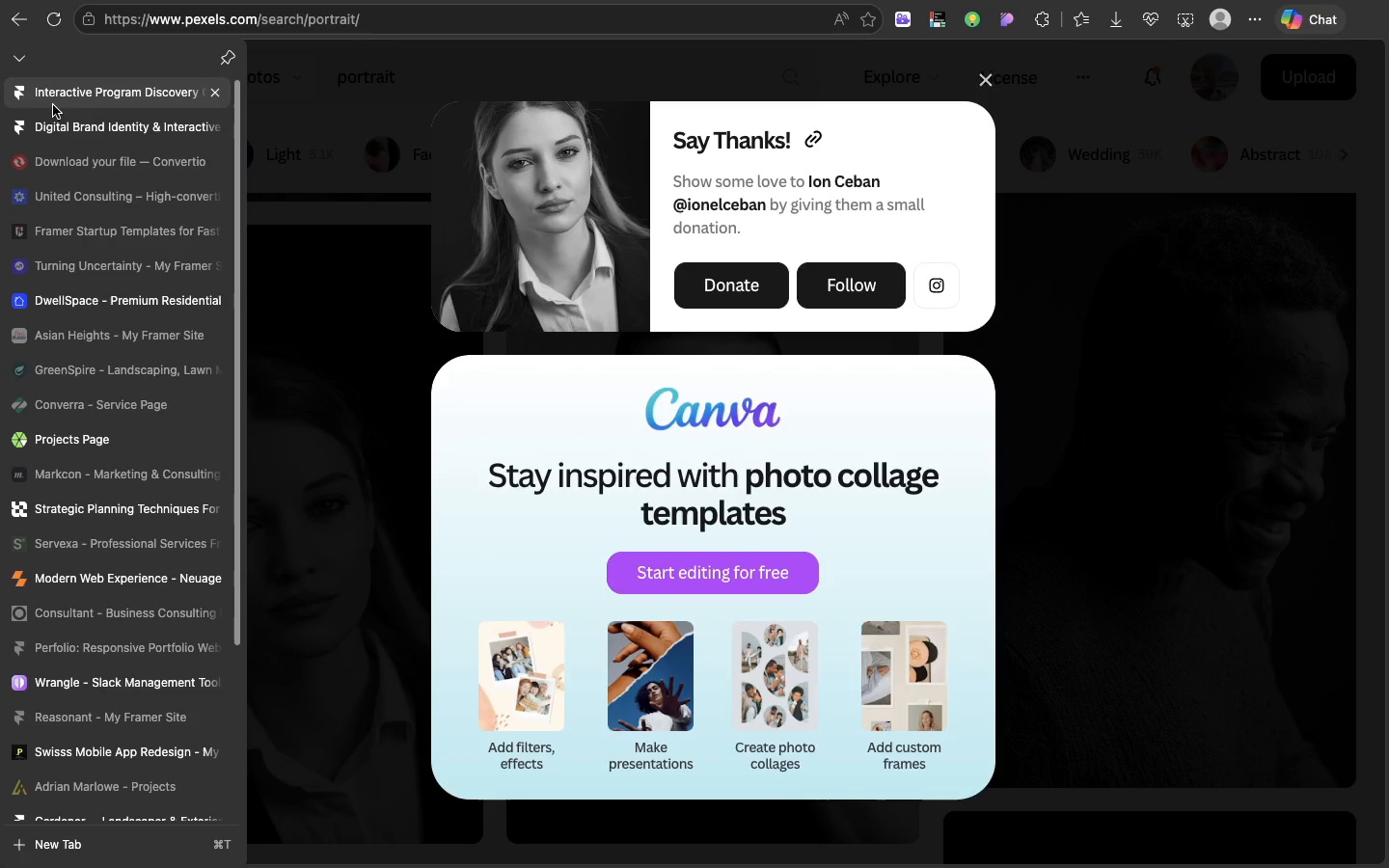 
left_click([54, 109])
 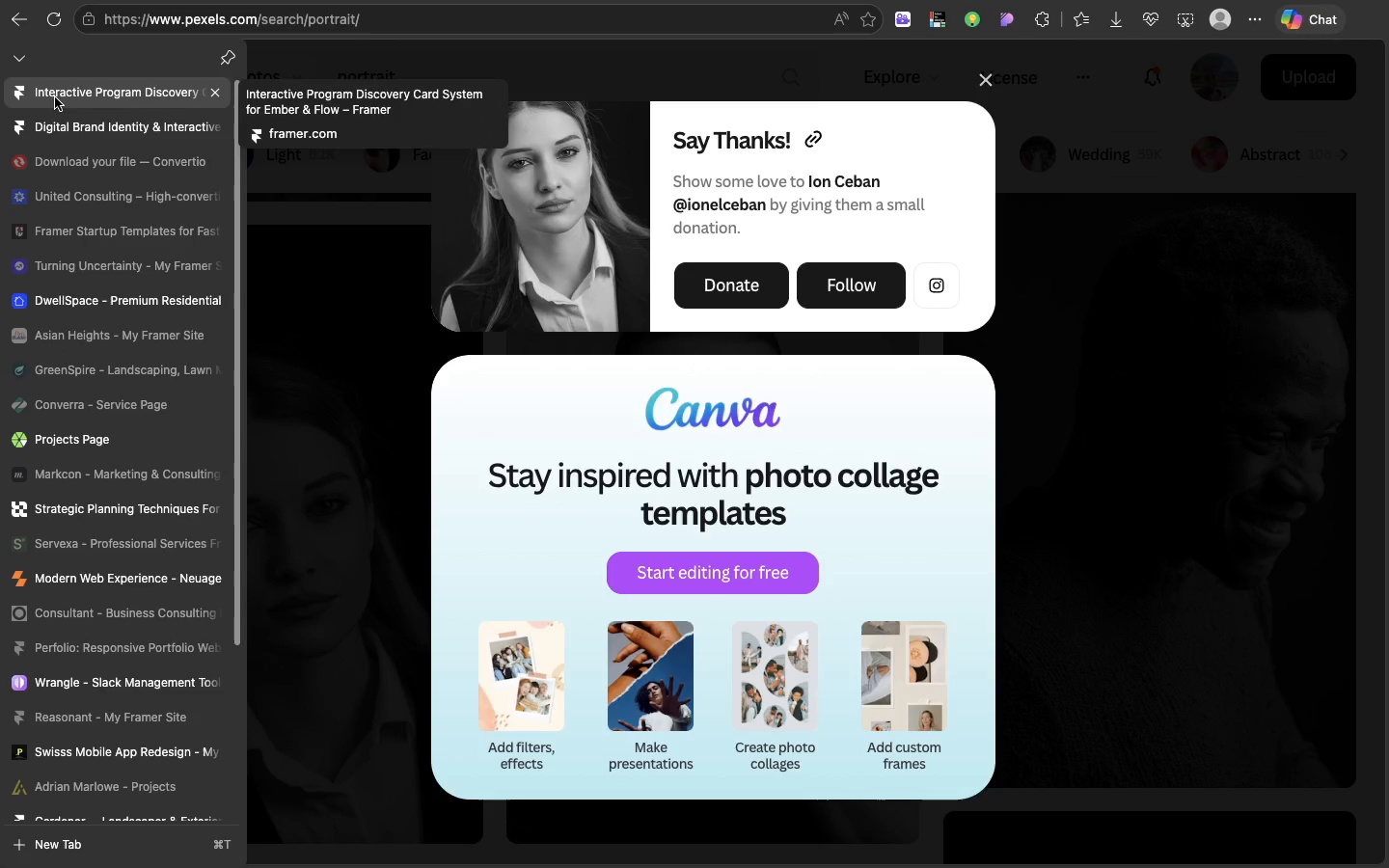 
left_click([55, 97])
 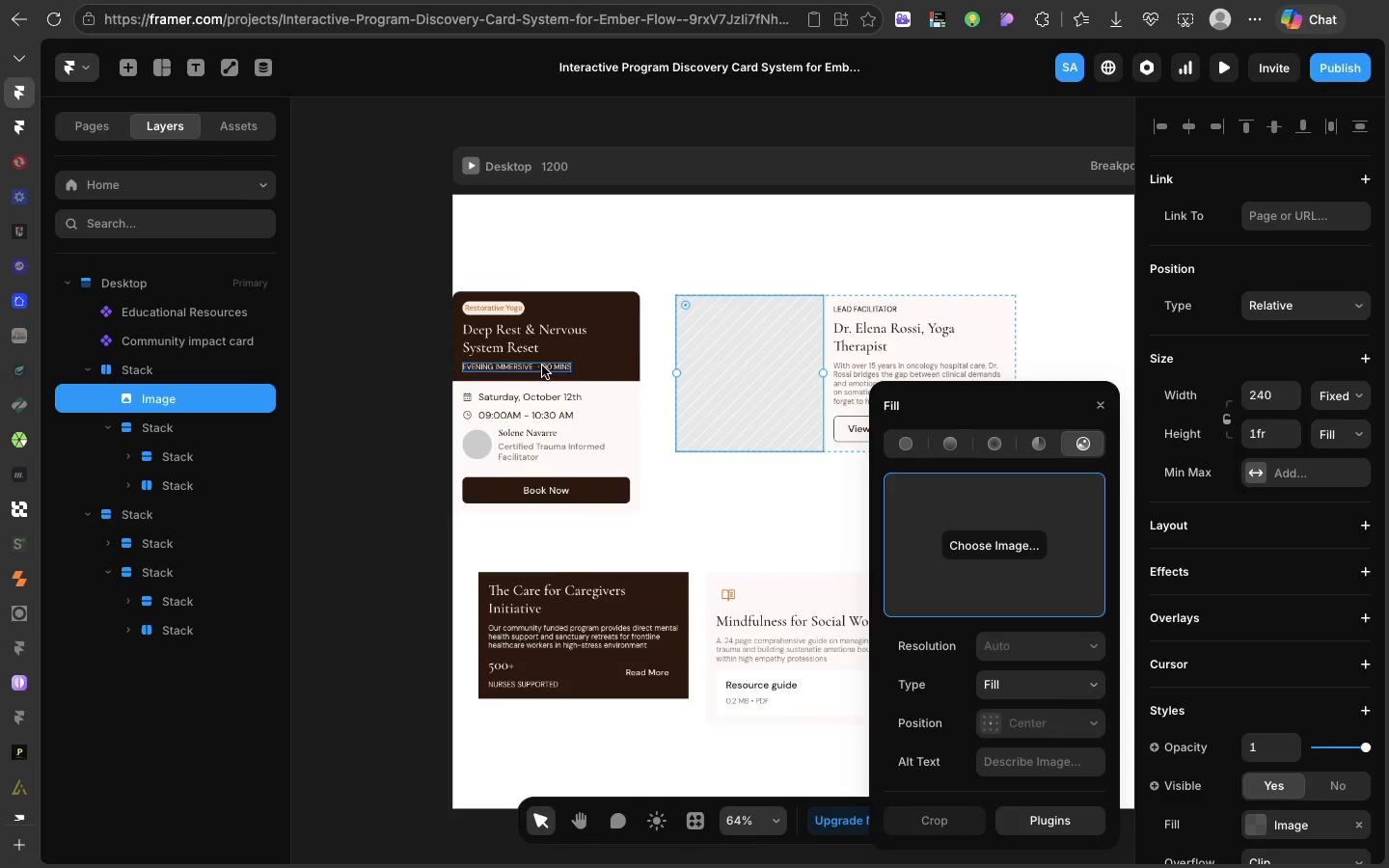 
wait(6.04)
 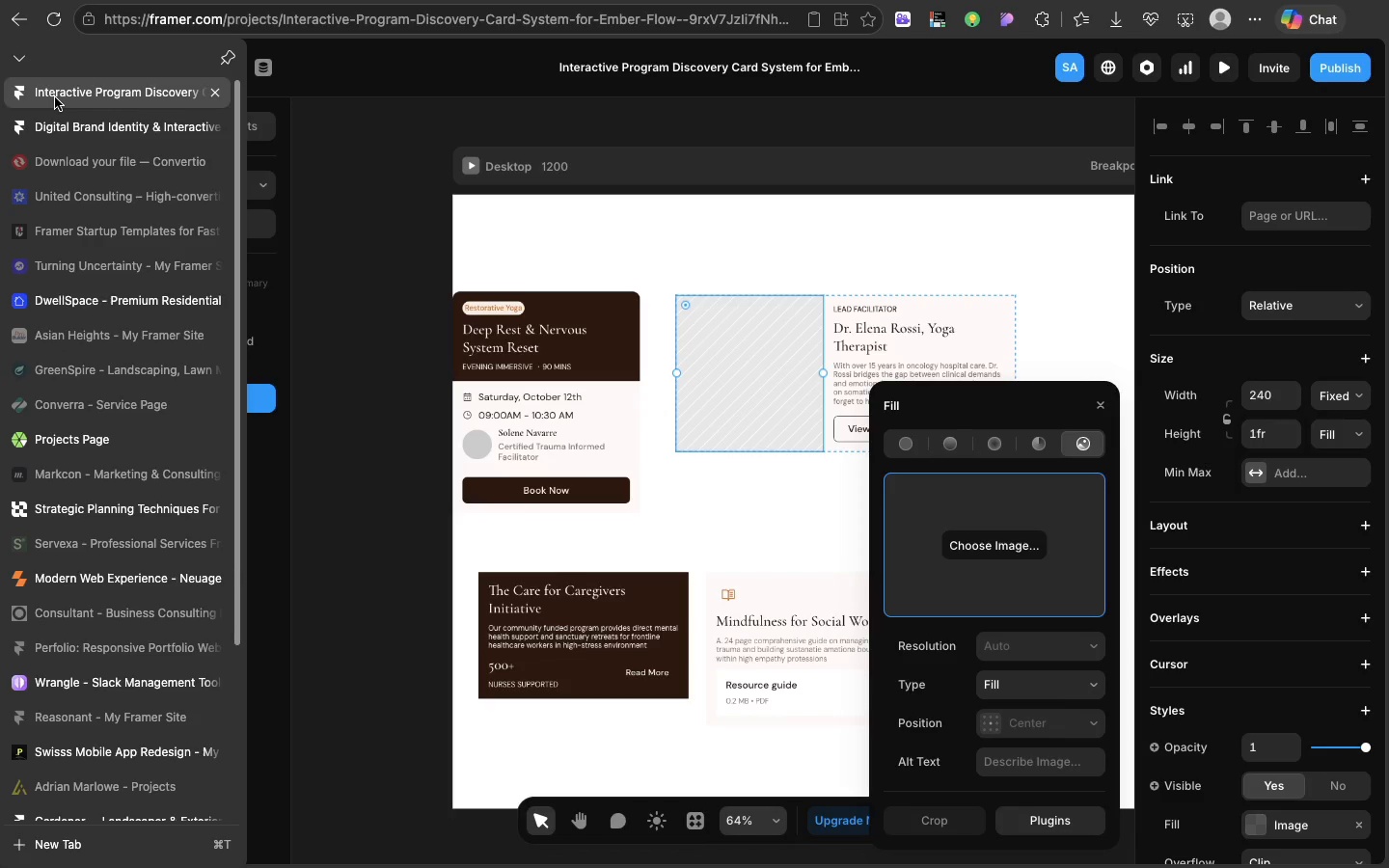 
hold_key(key=CommandLeft, duration=1.02)
 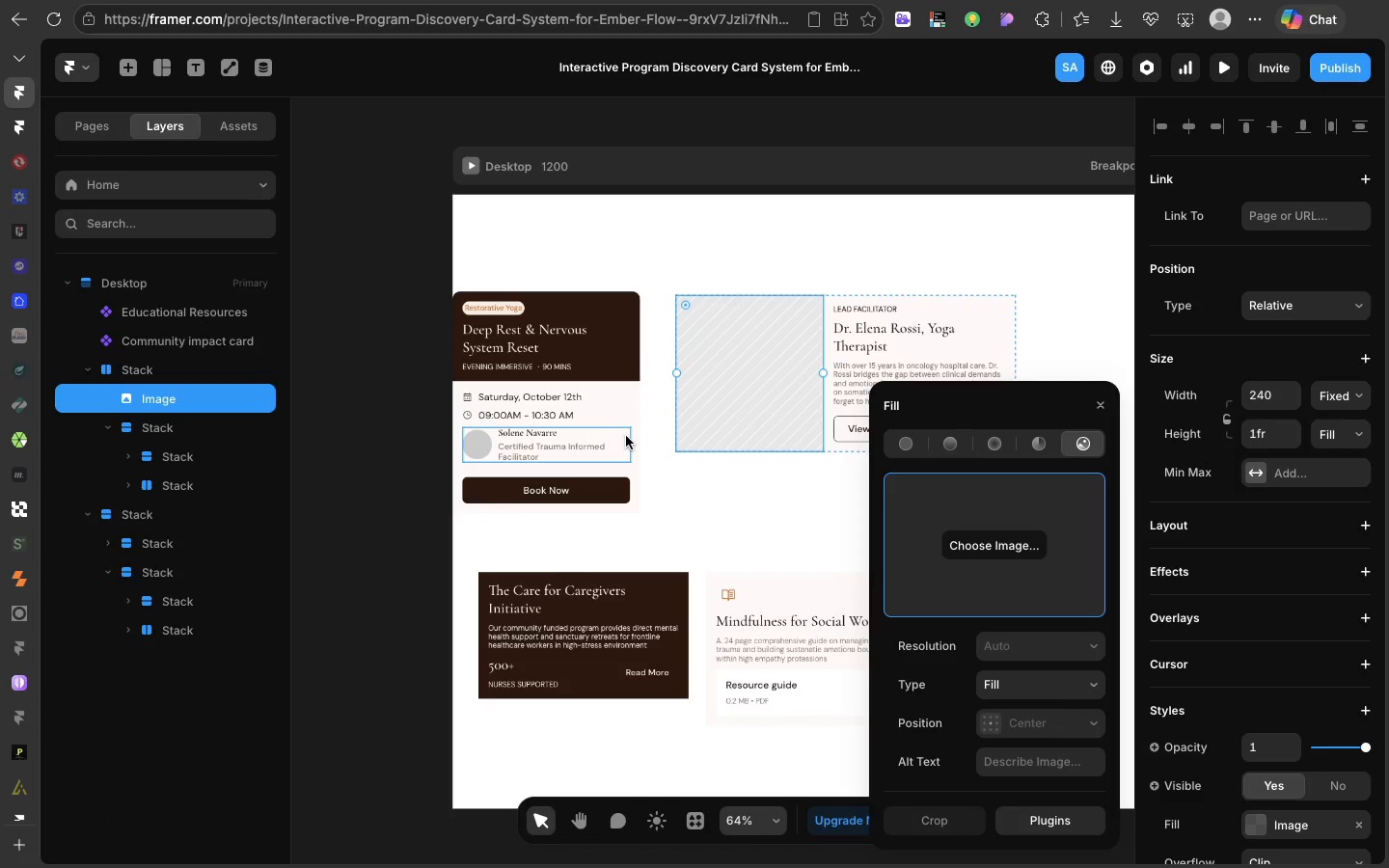 
key(Meta+V)
 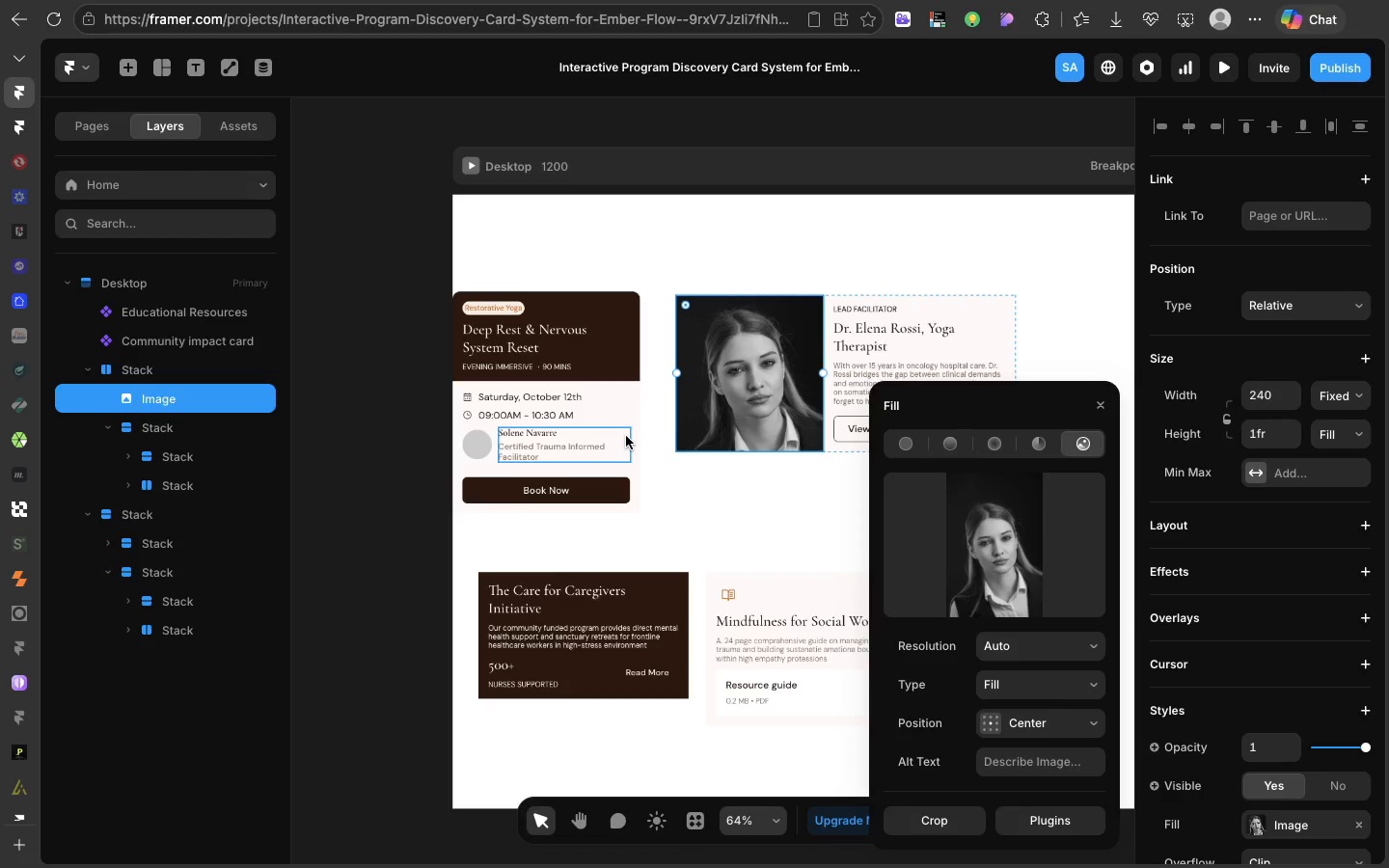 
wait(22.56)
 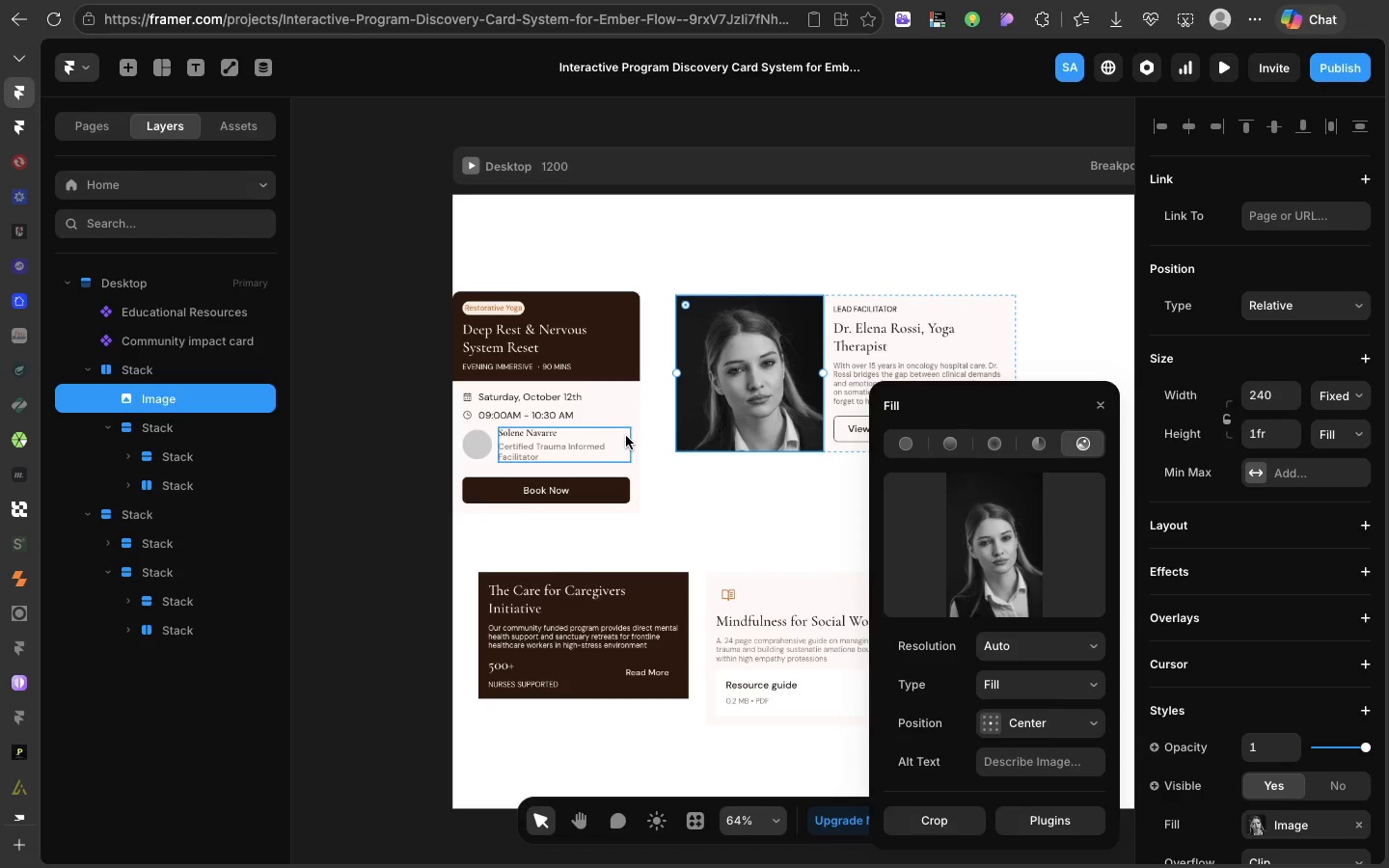 
left_click([778, 233])
 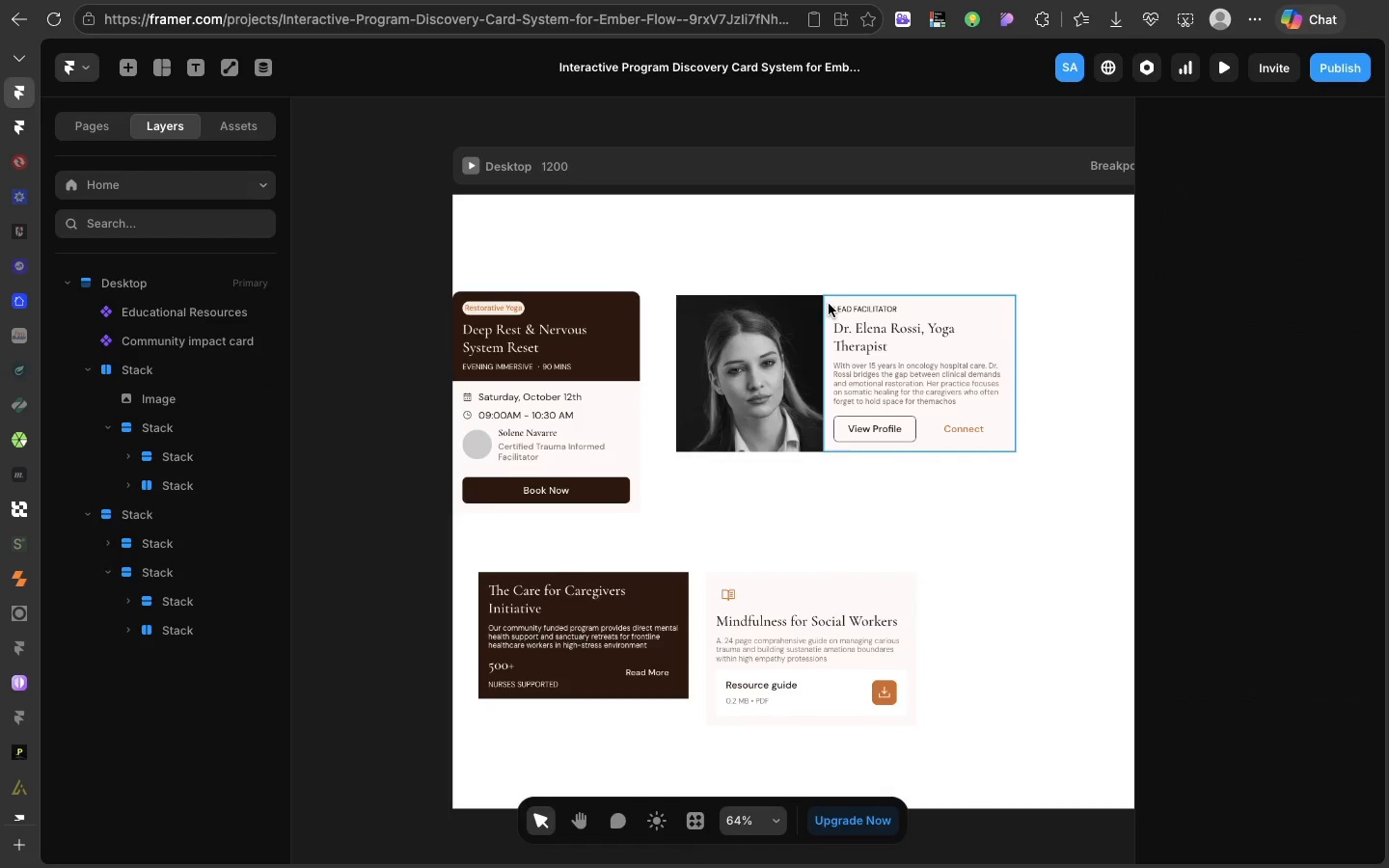 
left_click([829, 304])
 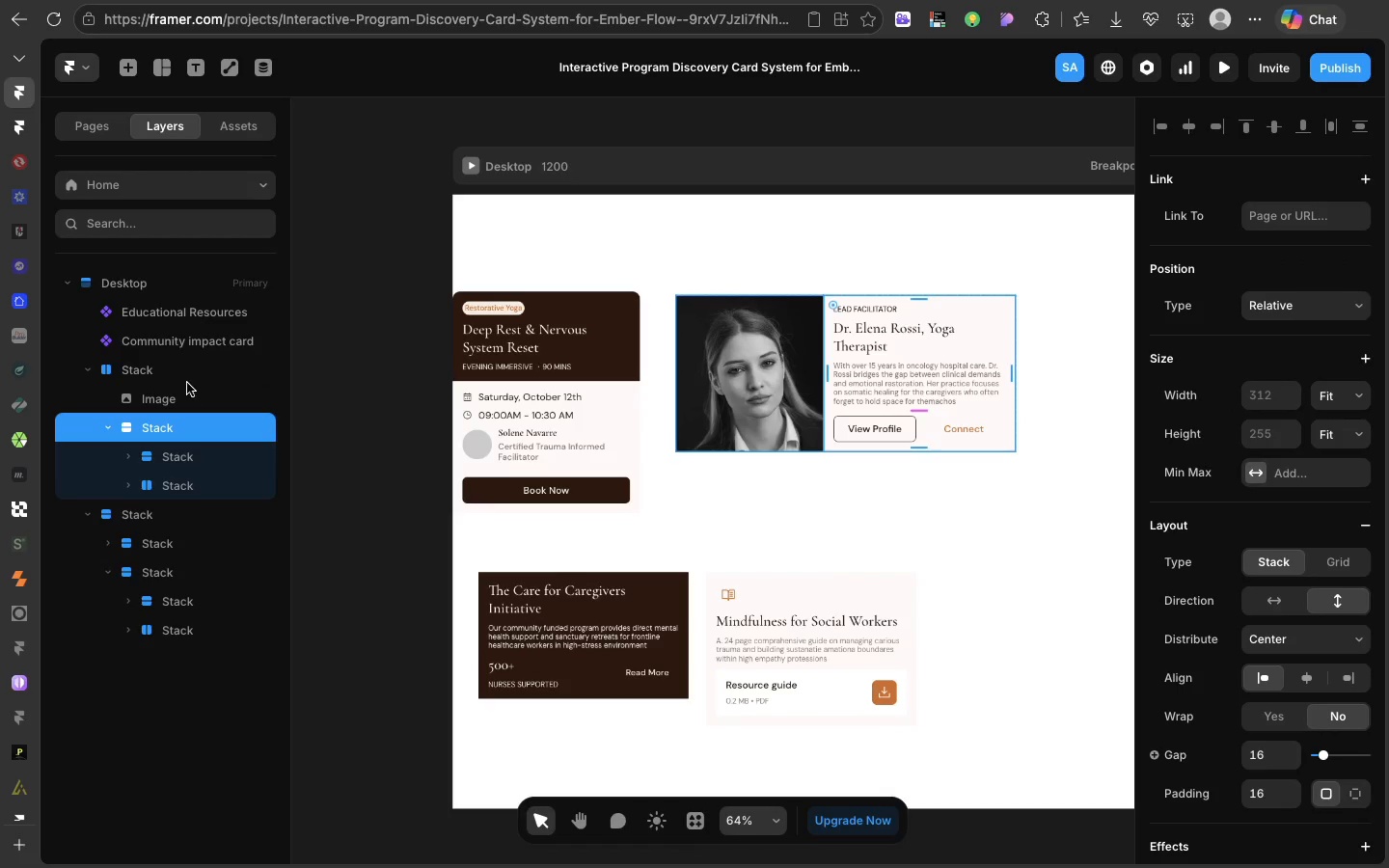 
left_click([187, 383])
 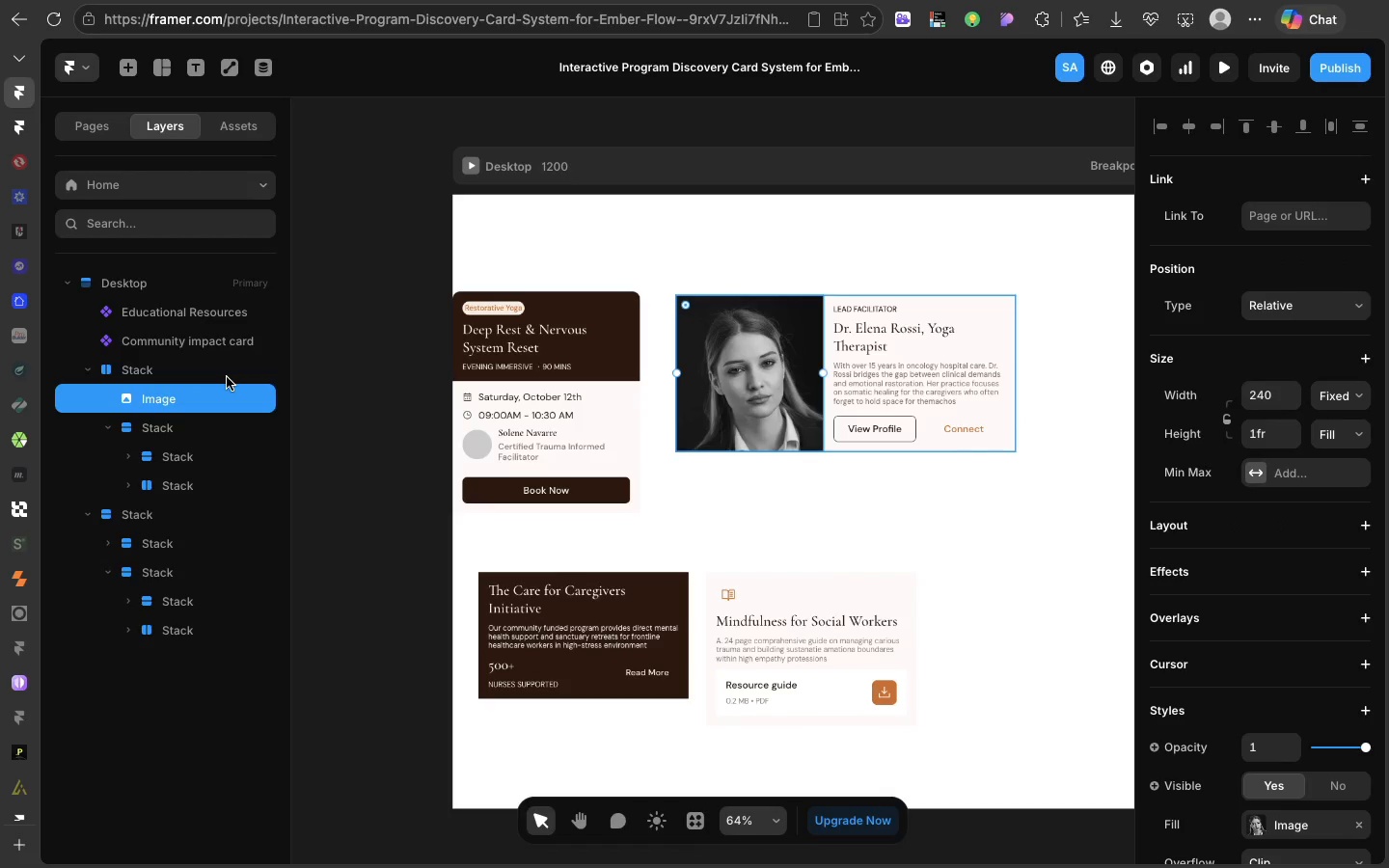 
left_click([187, 376])
 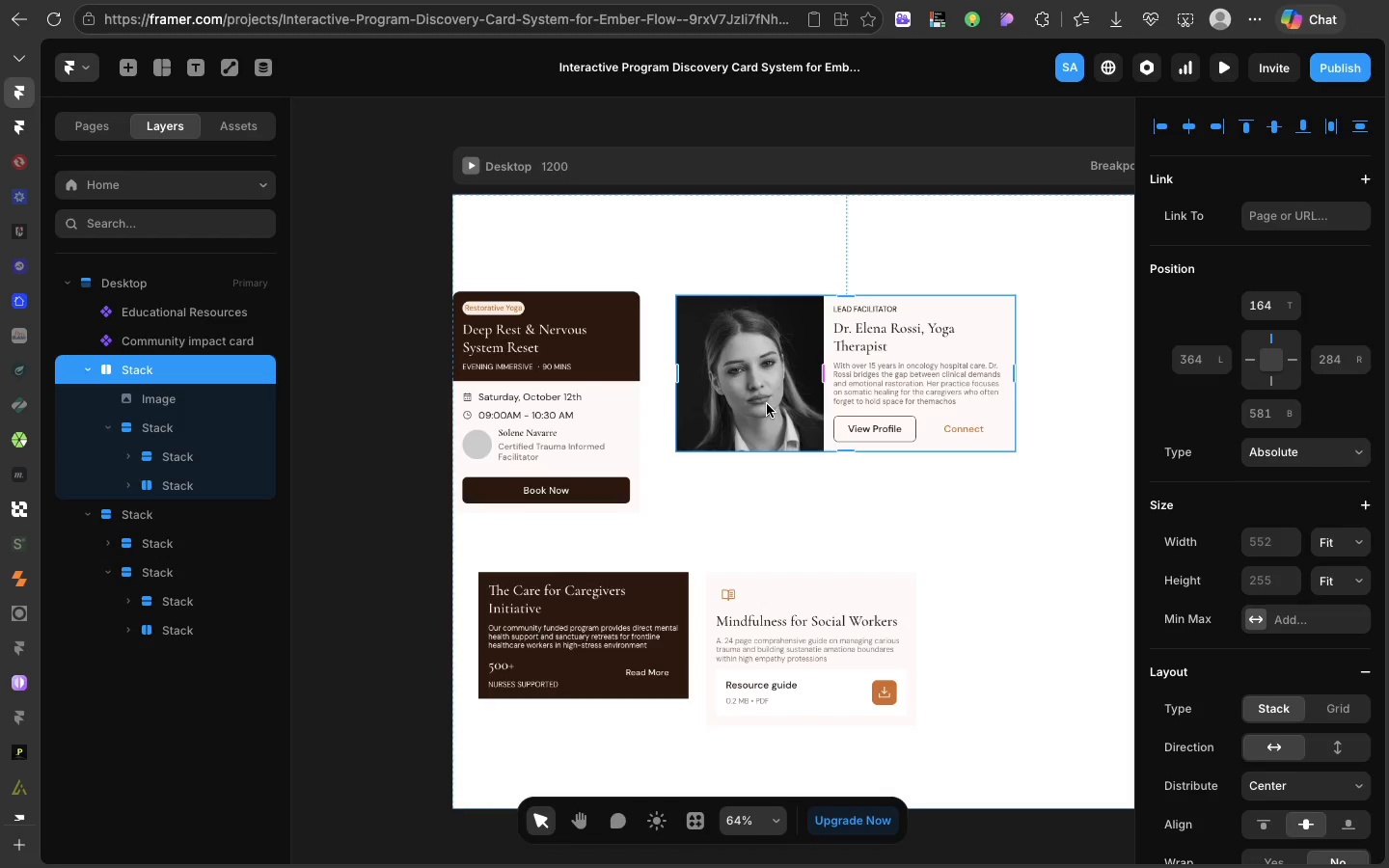 
right_click([767, 404])
 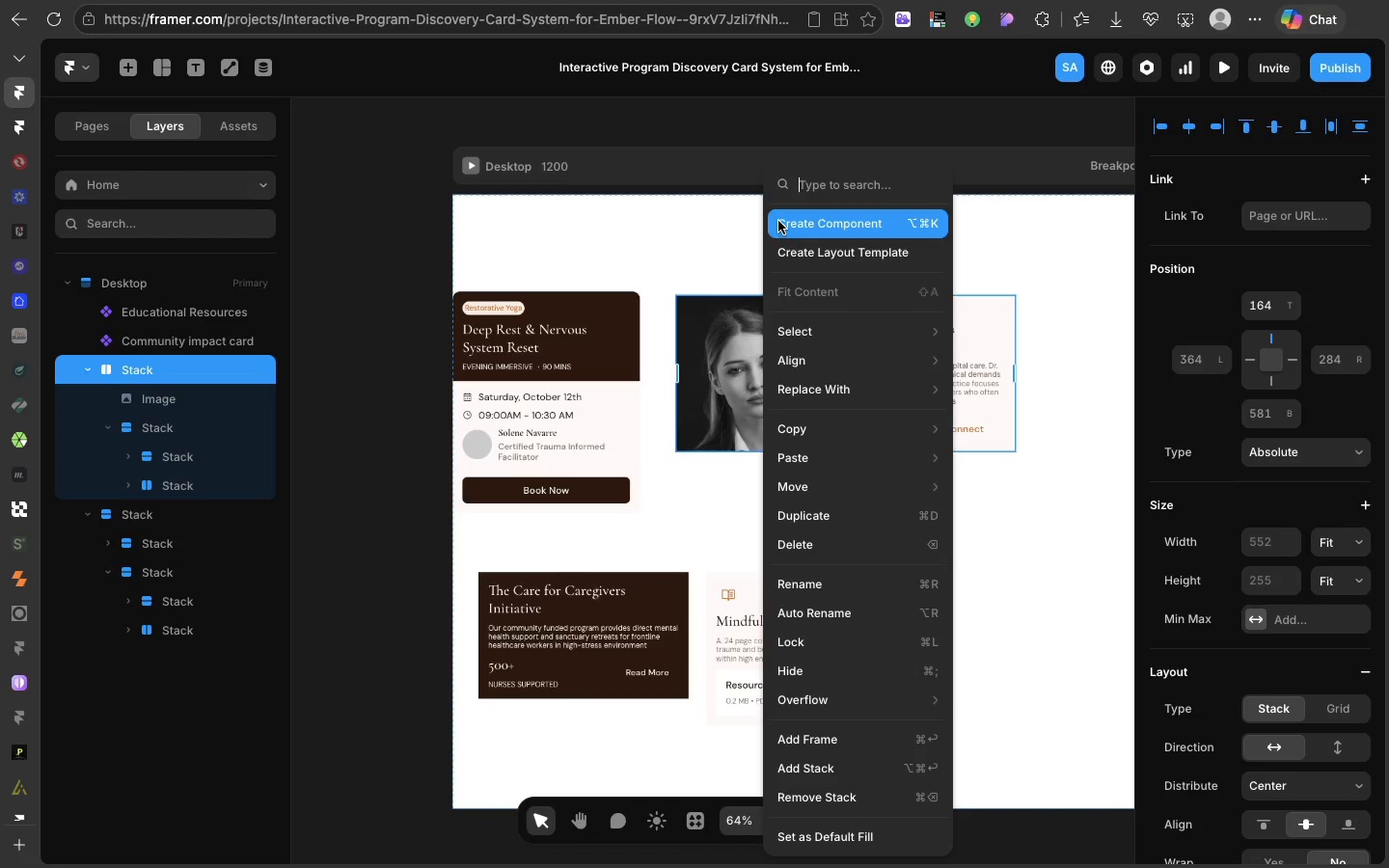 
left_click([780, 221])
 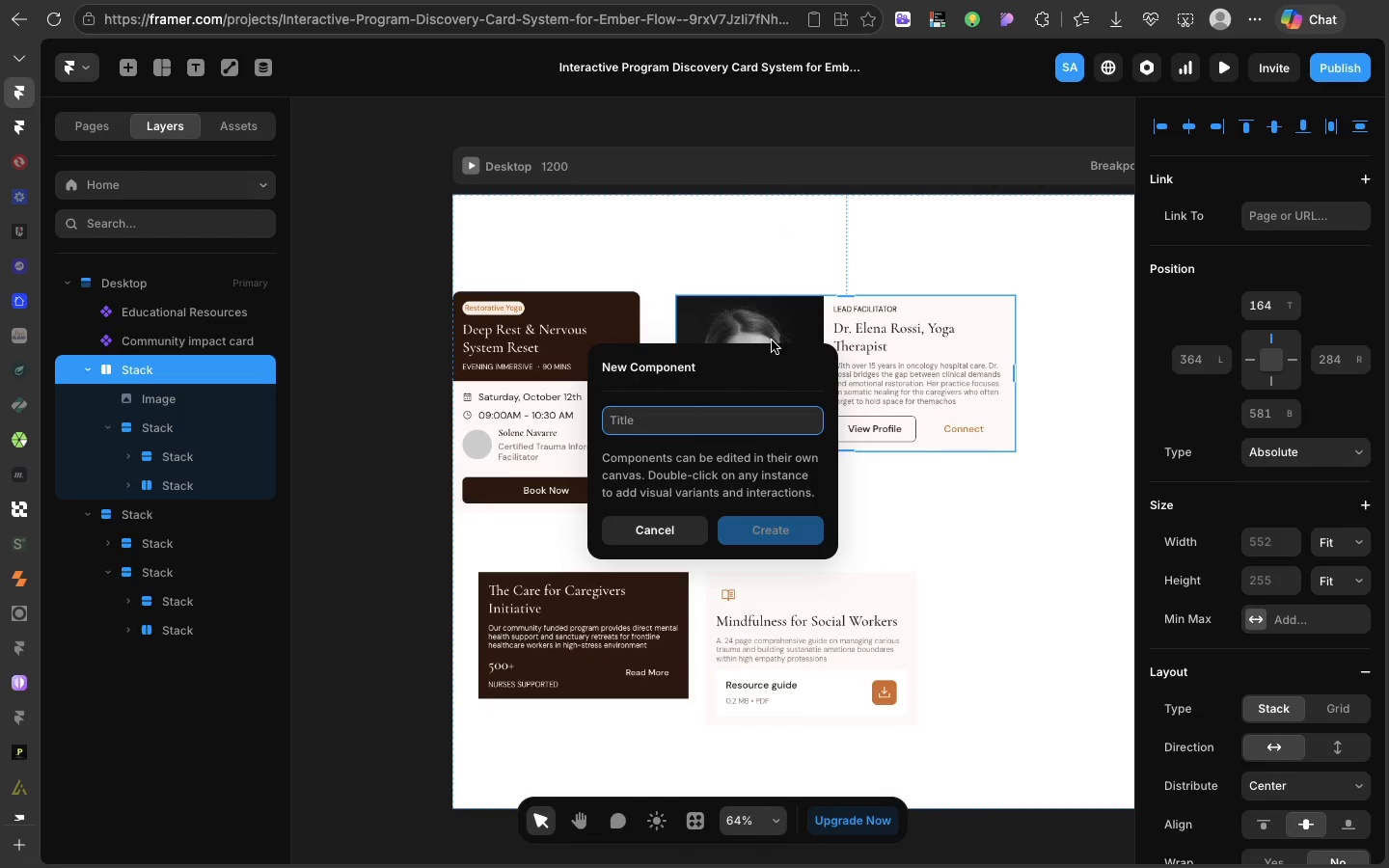 
key(CapsLock)
 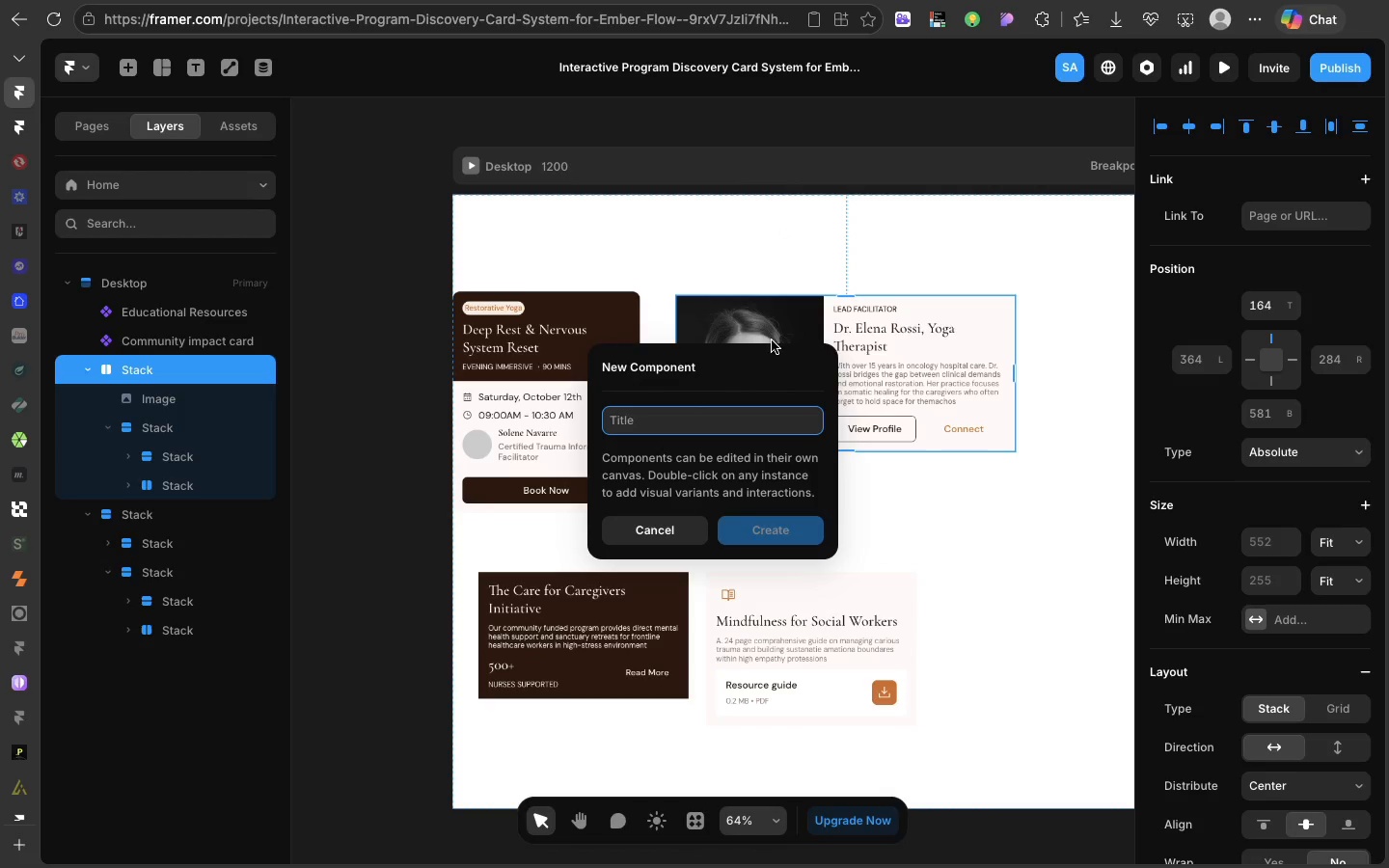 
key(D)
 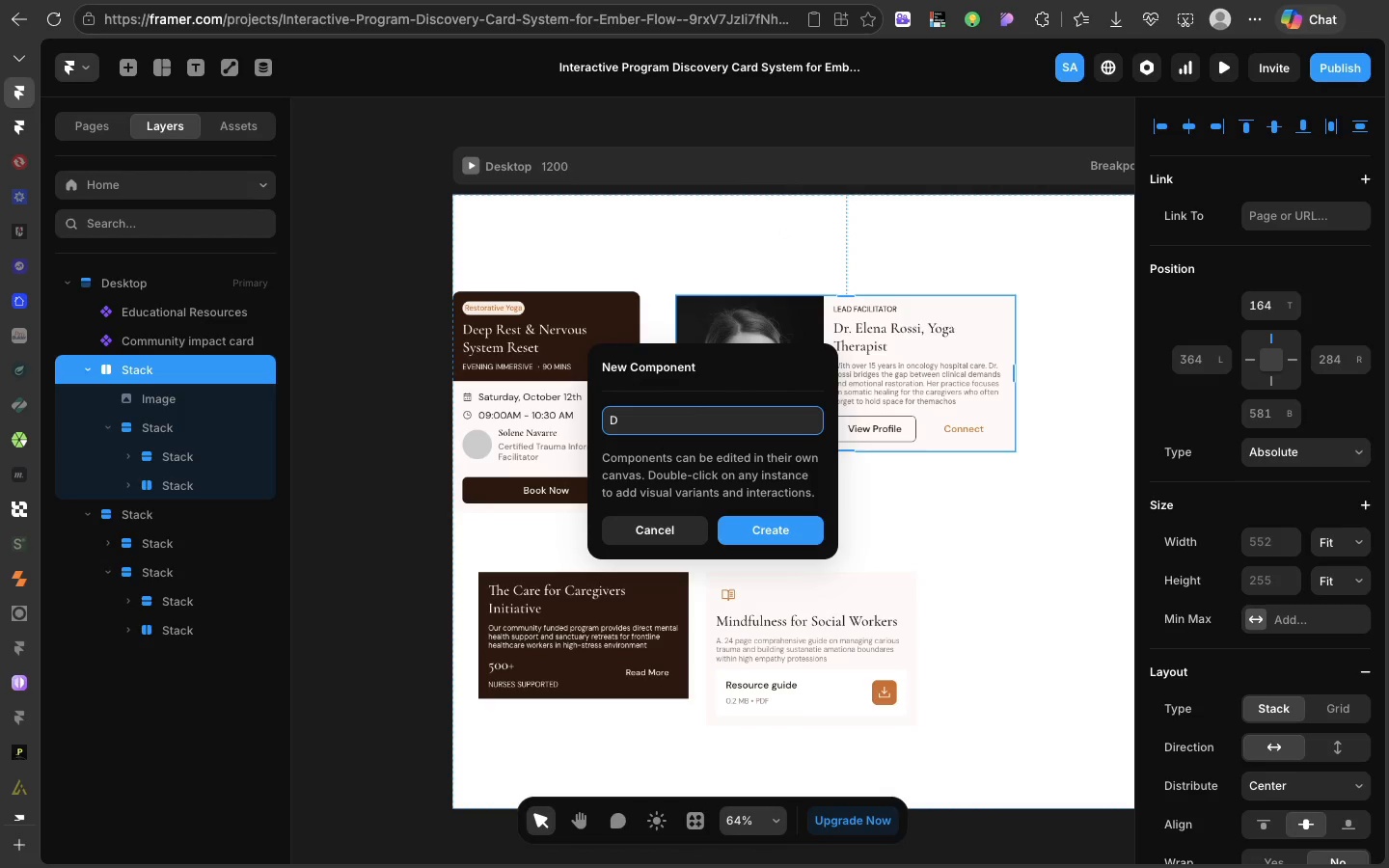 
key(CapsLock)
 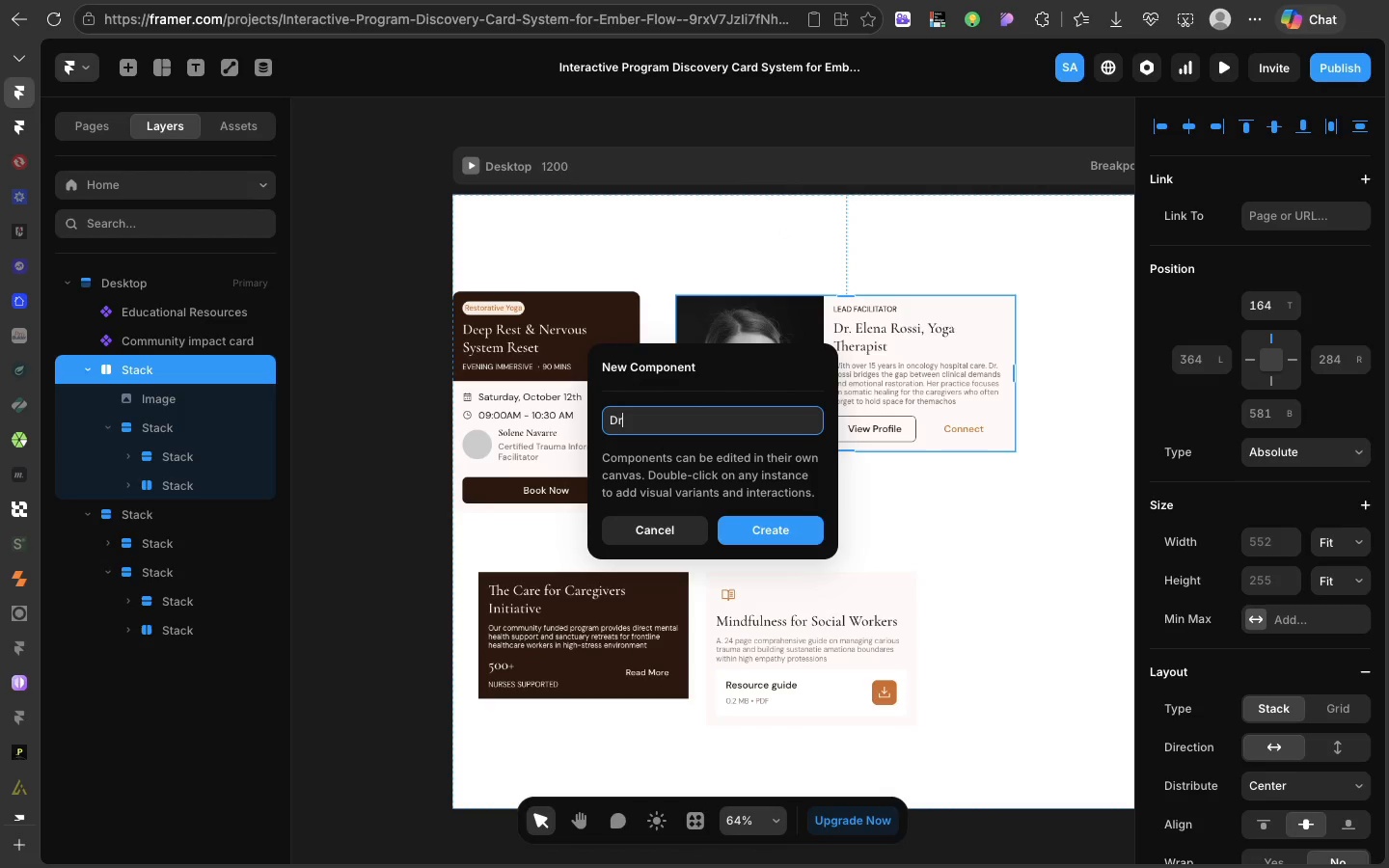 
key(R)
 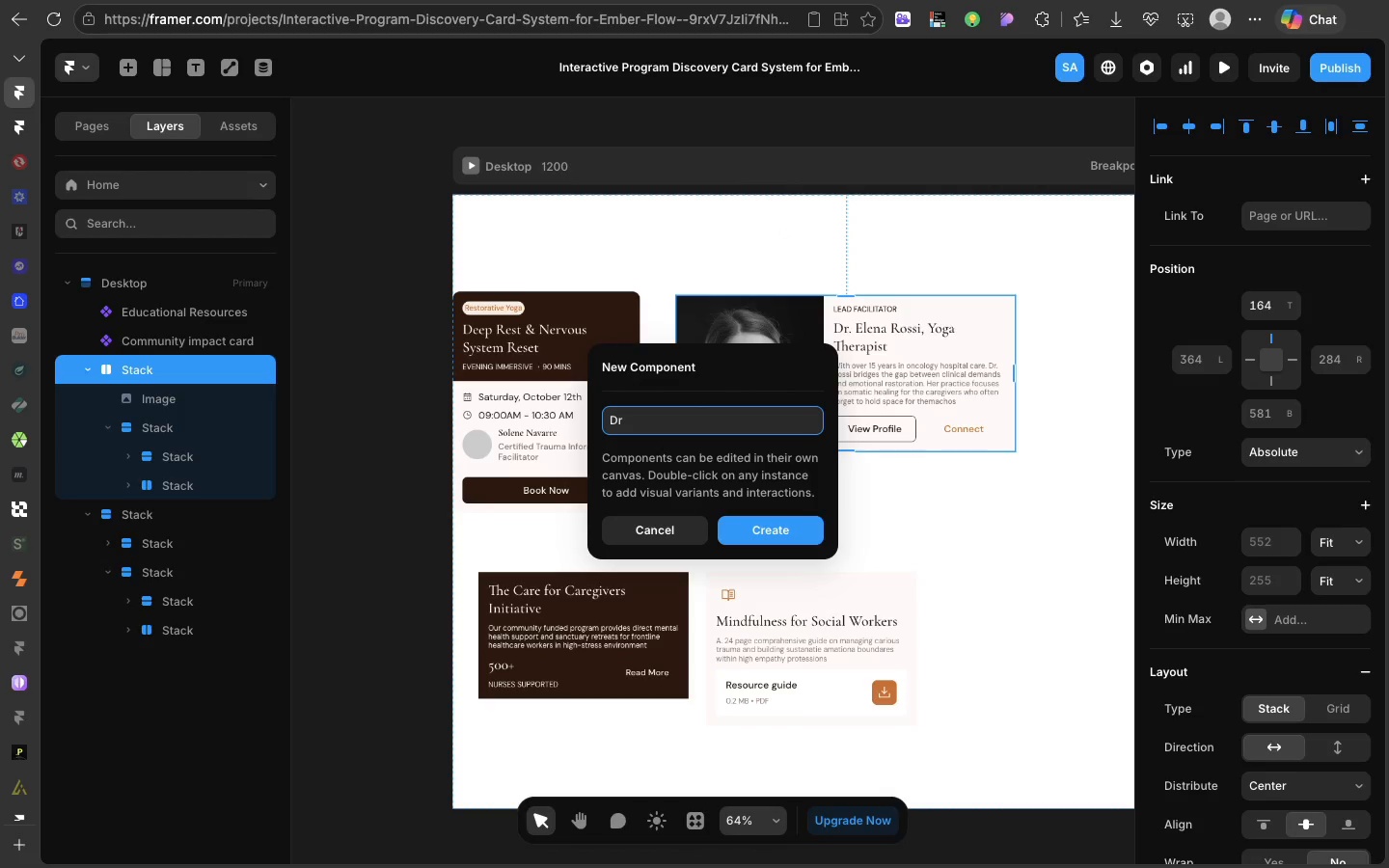 
key(Backspace)
 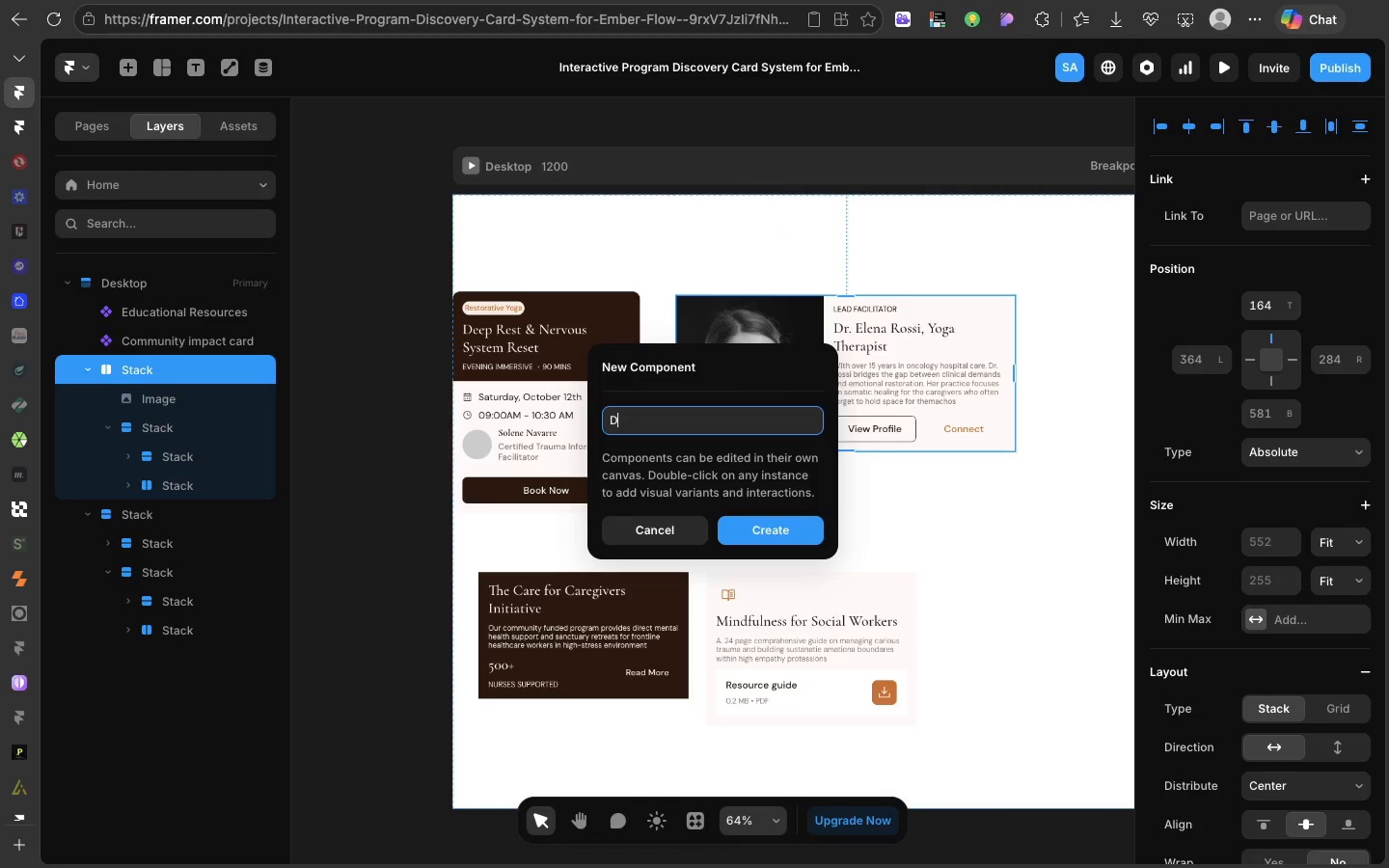 
key(O)